 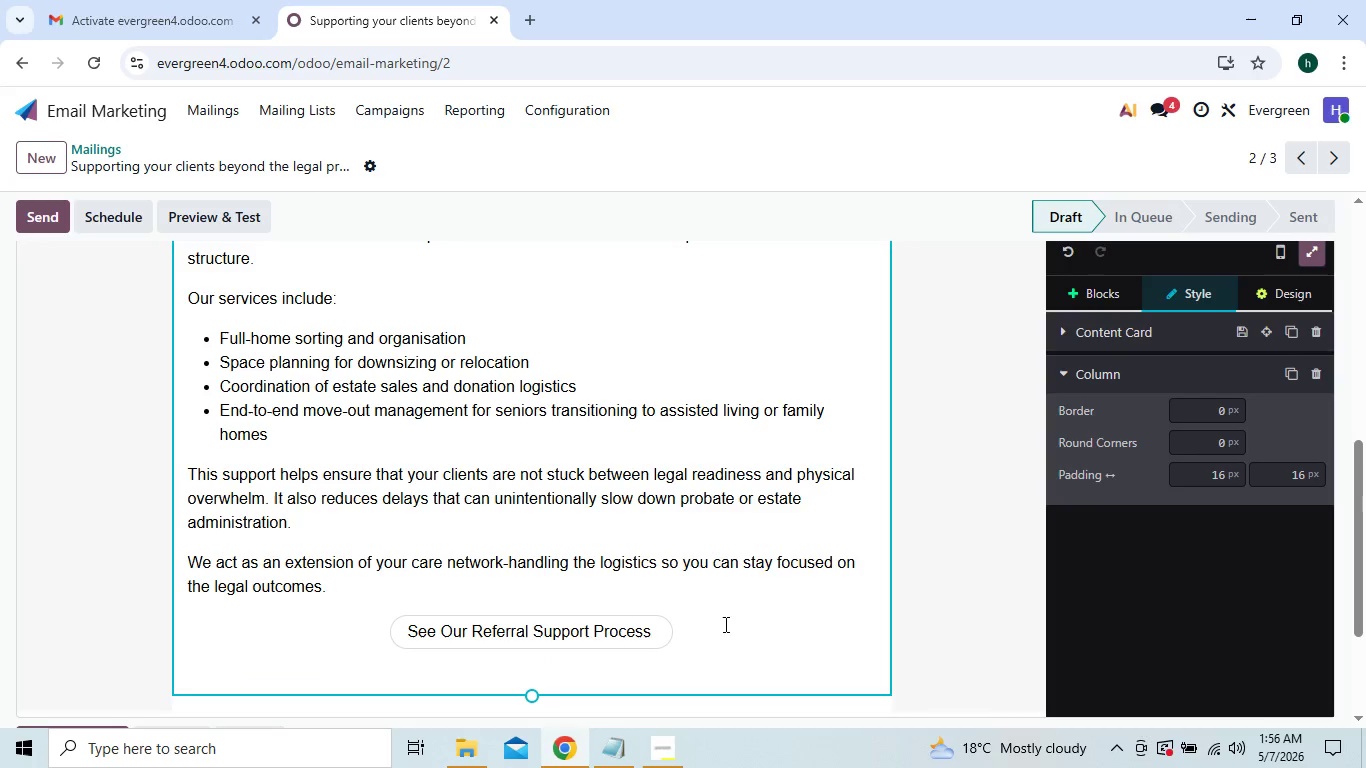 
left_click([271, 667])
 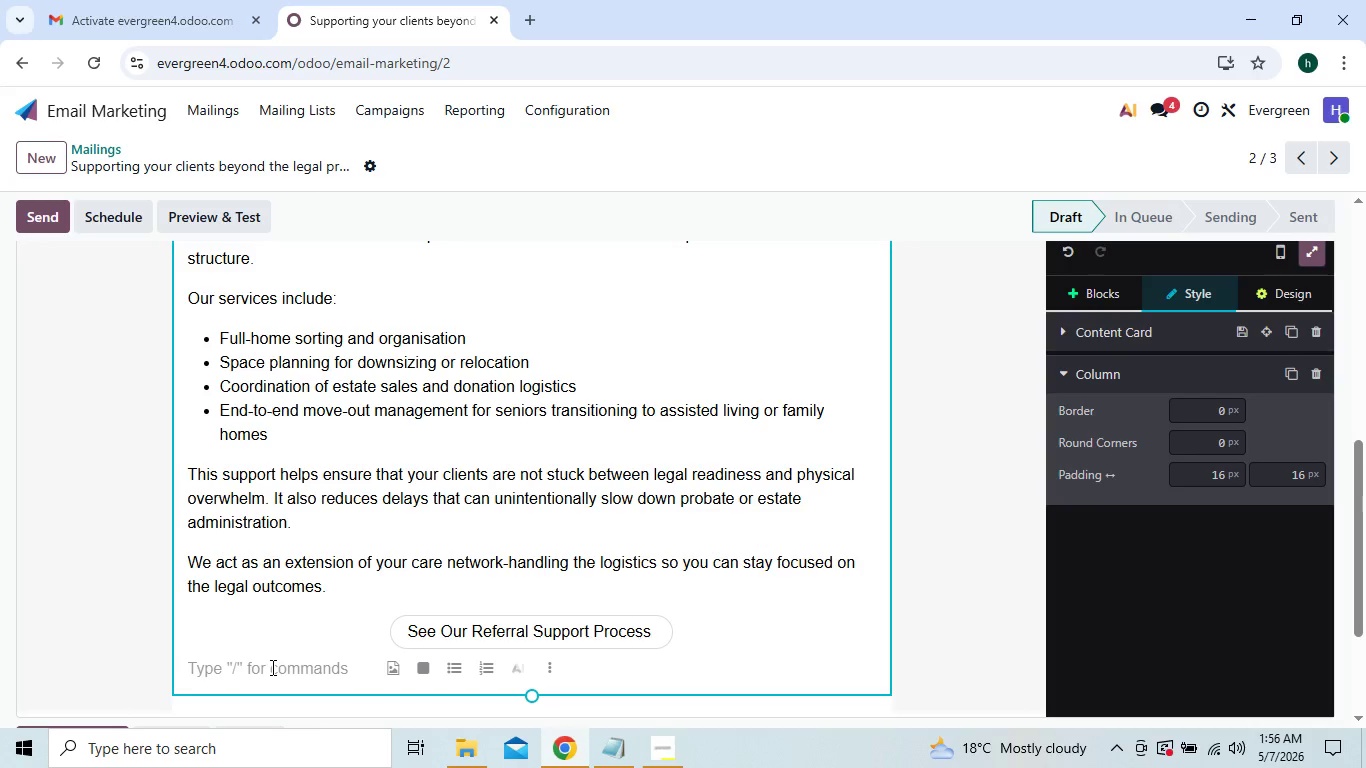 
key(Shift+Enter)
 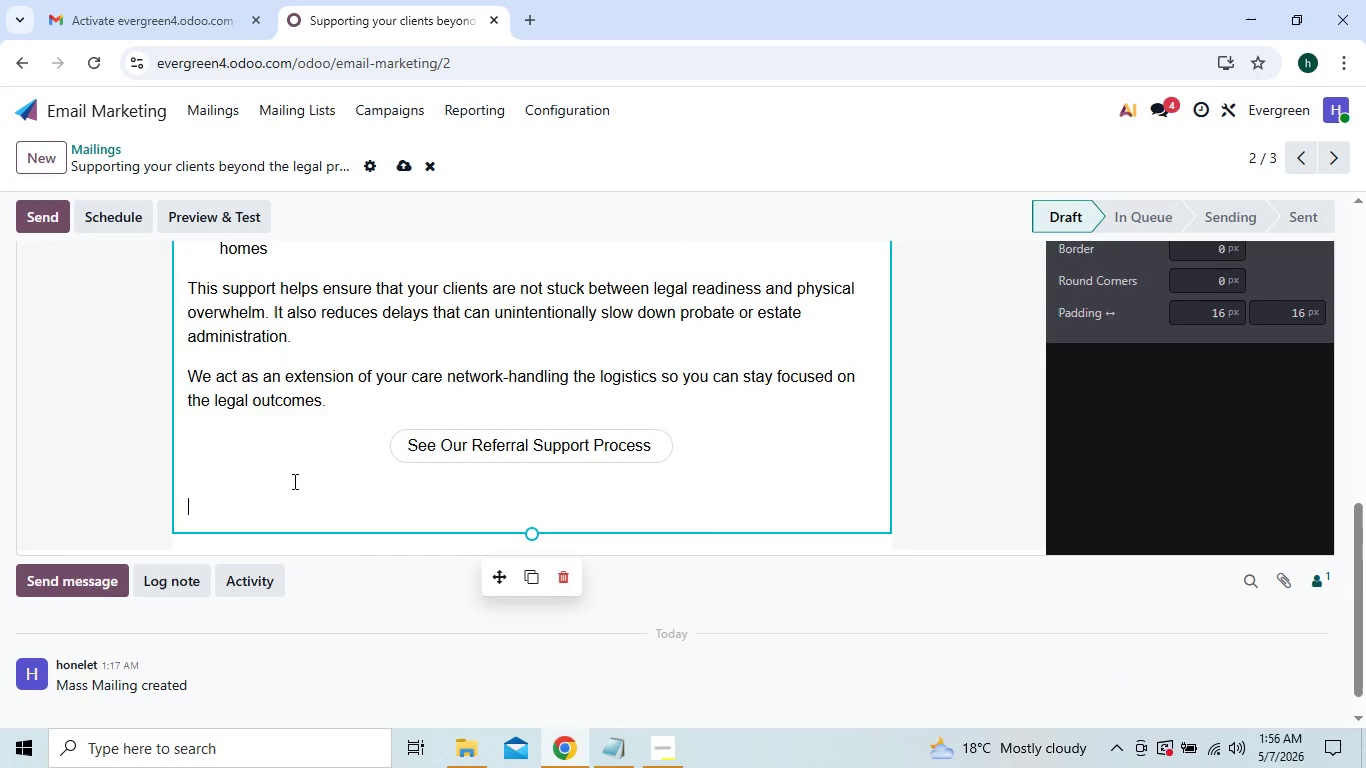 
left_click([204, 495])
 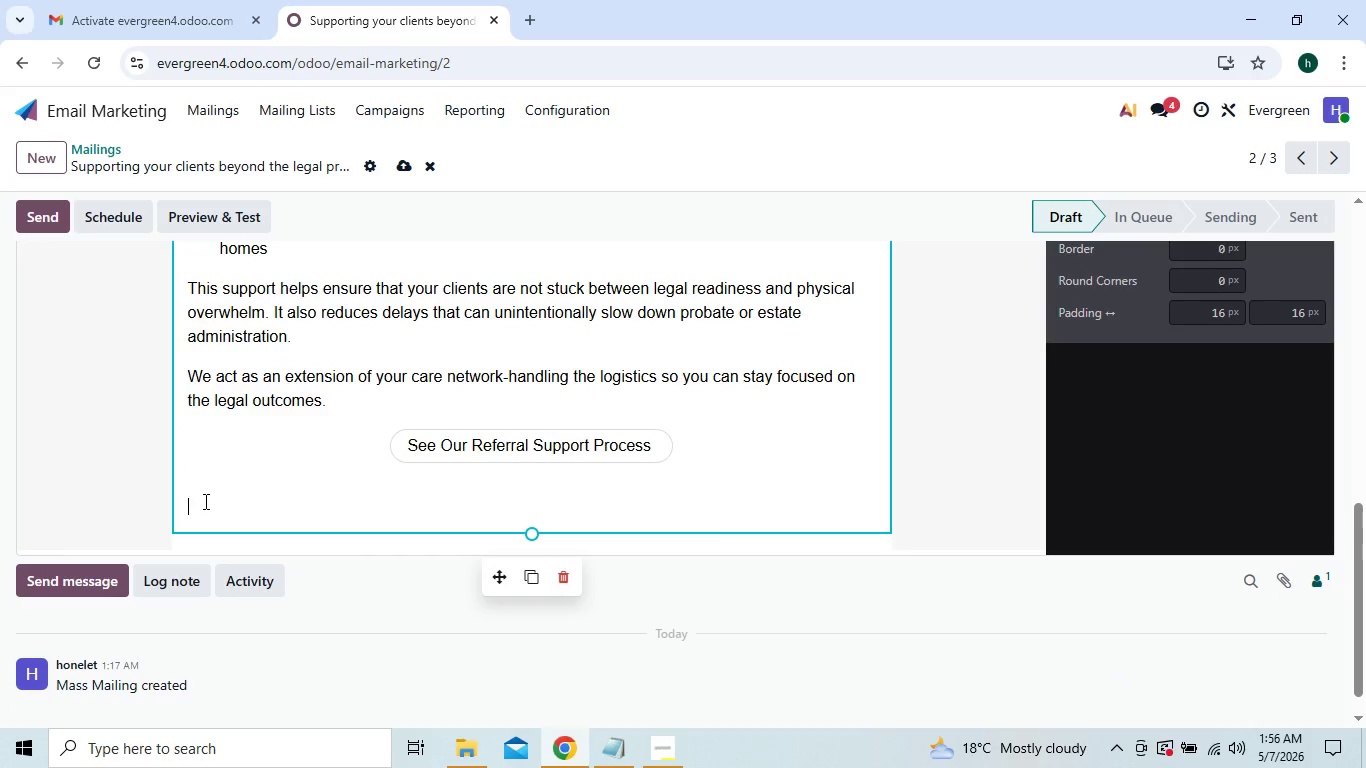 
left_click([204, 501])
 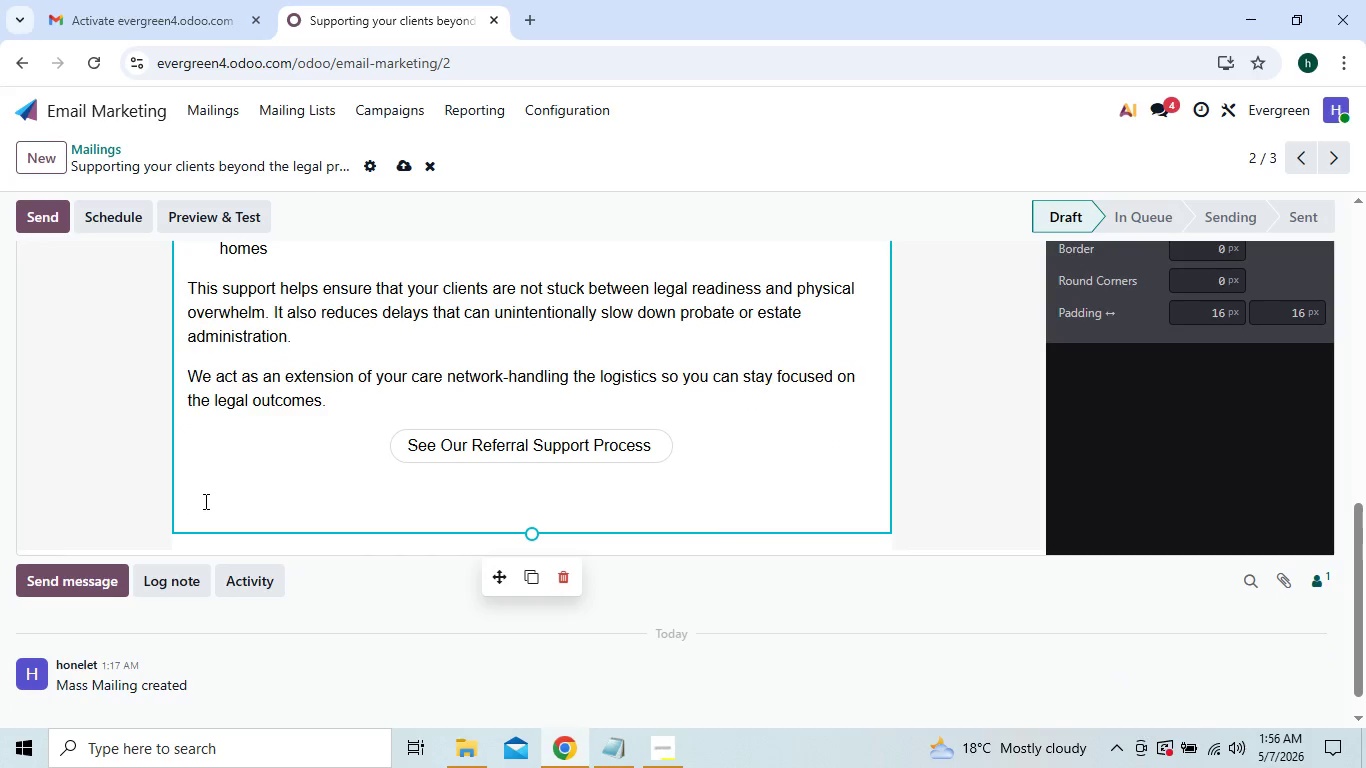 
key(Enter)
 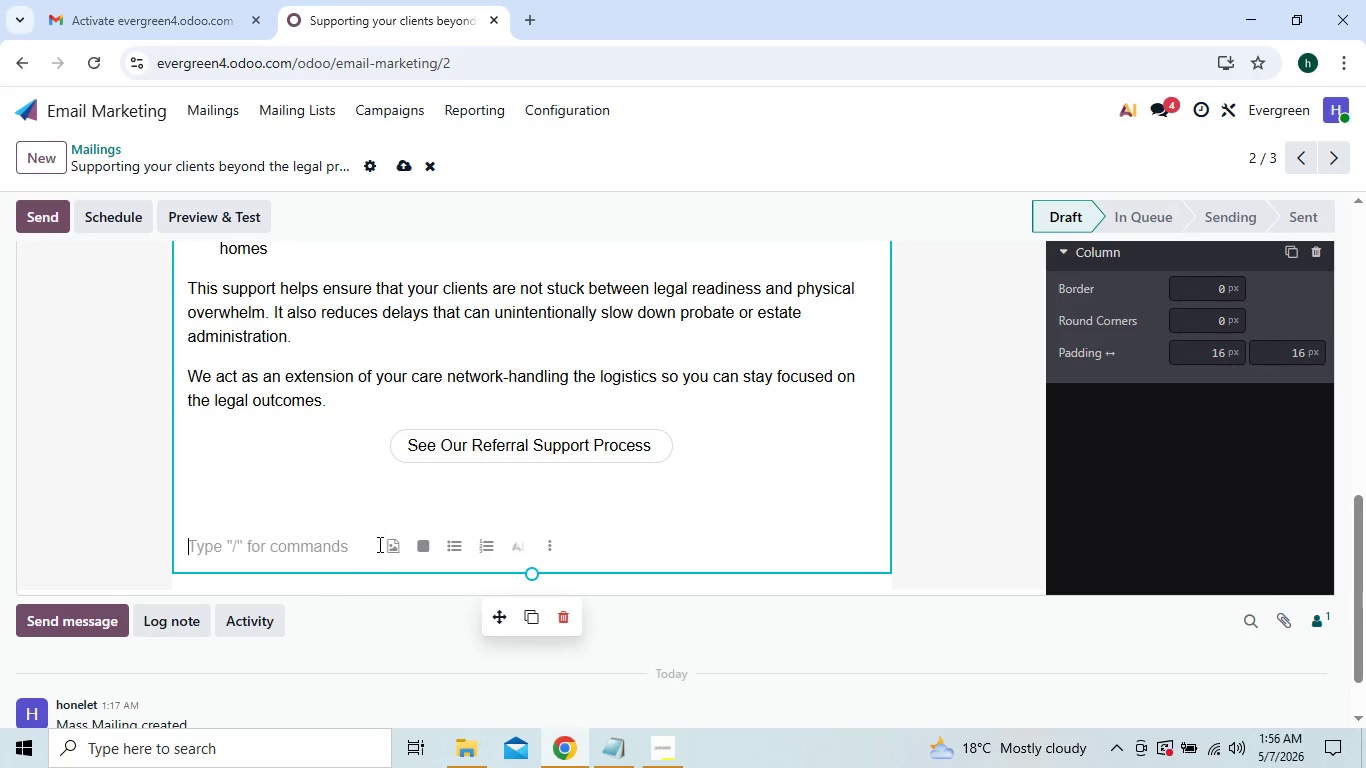 
left_click([395, 547])
 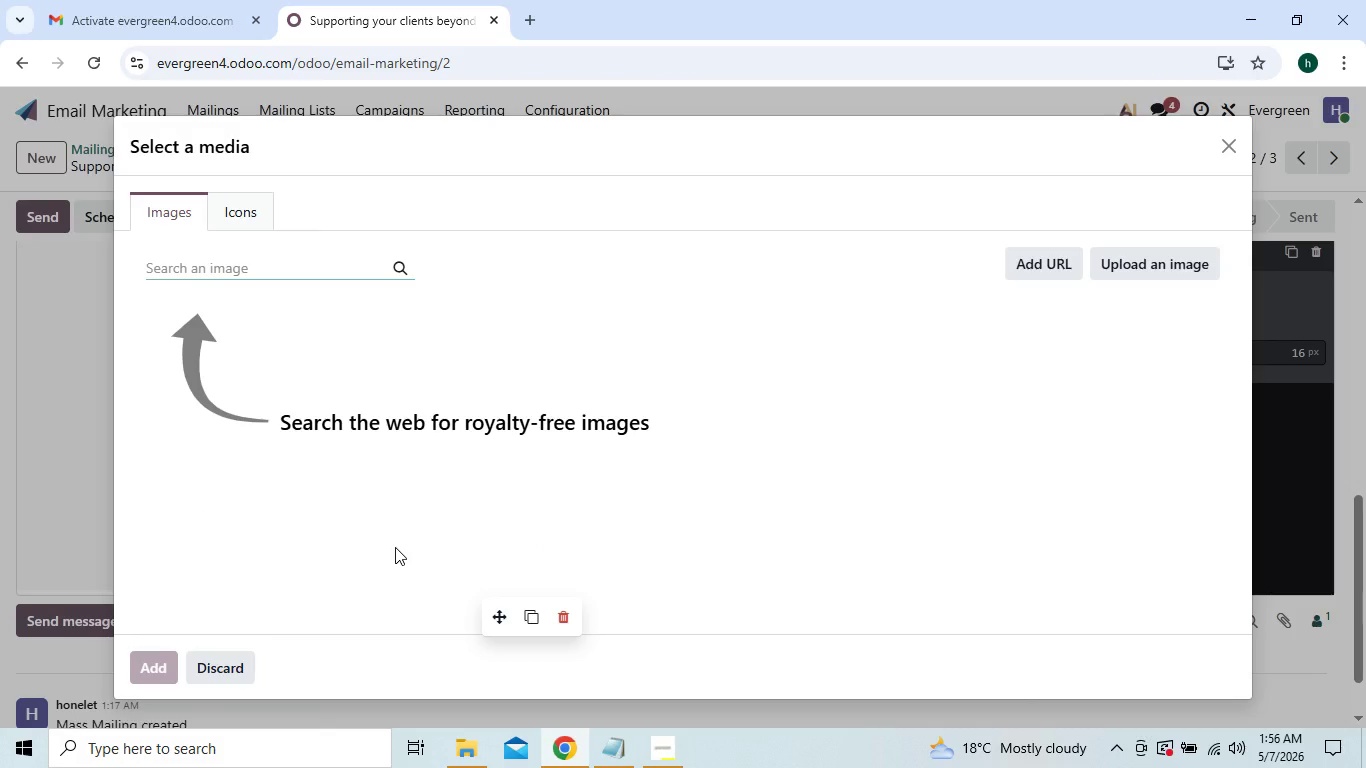 
wait(8.16)
 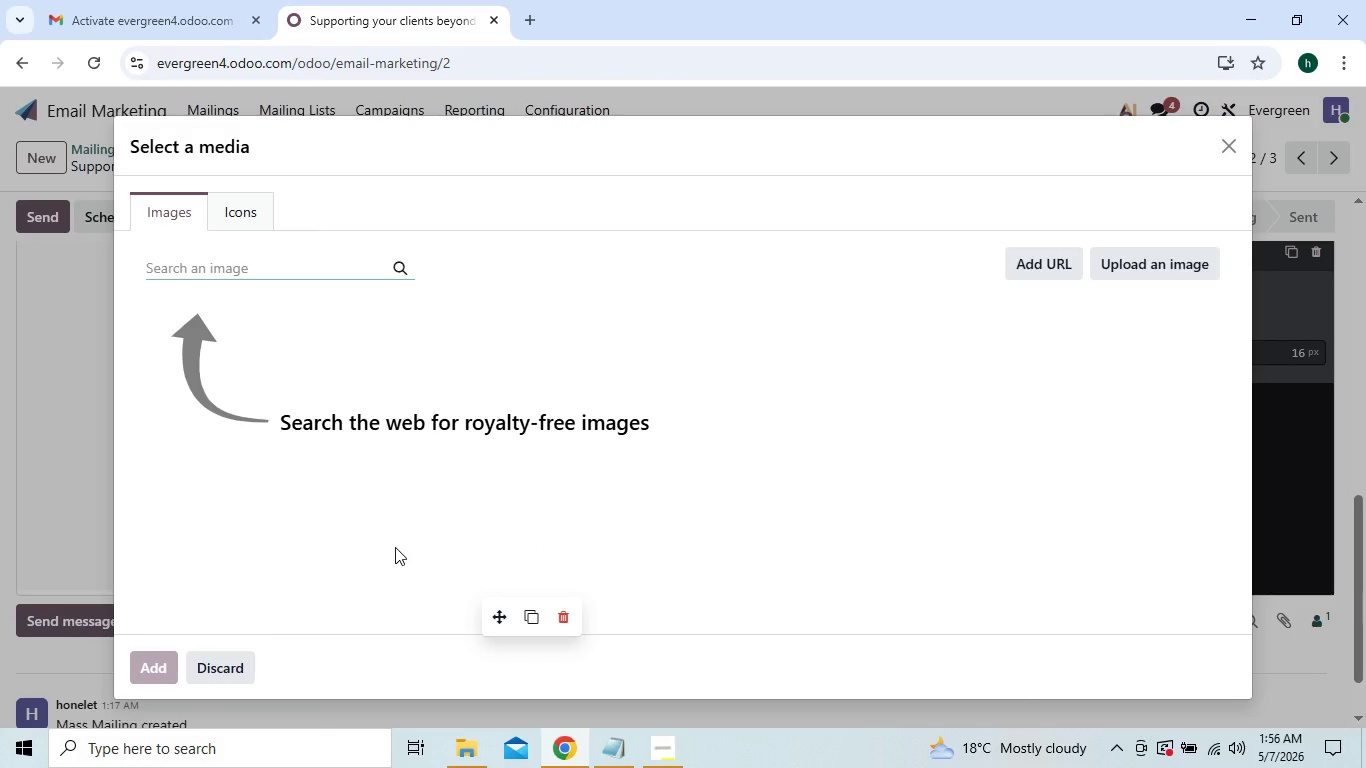 
left_click([281, 264])
 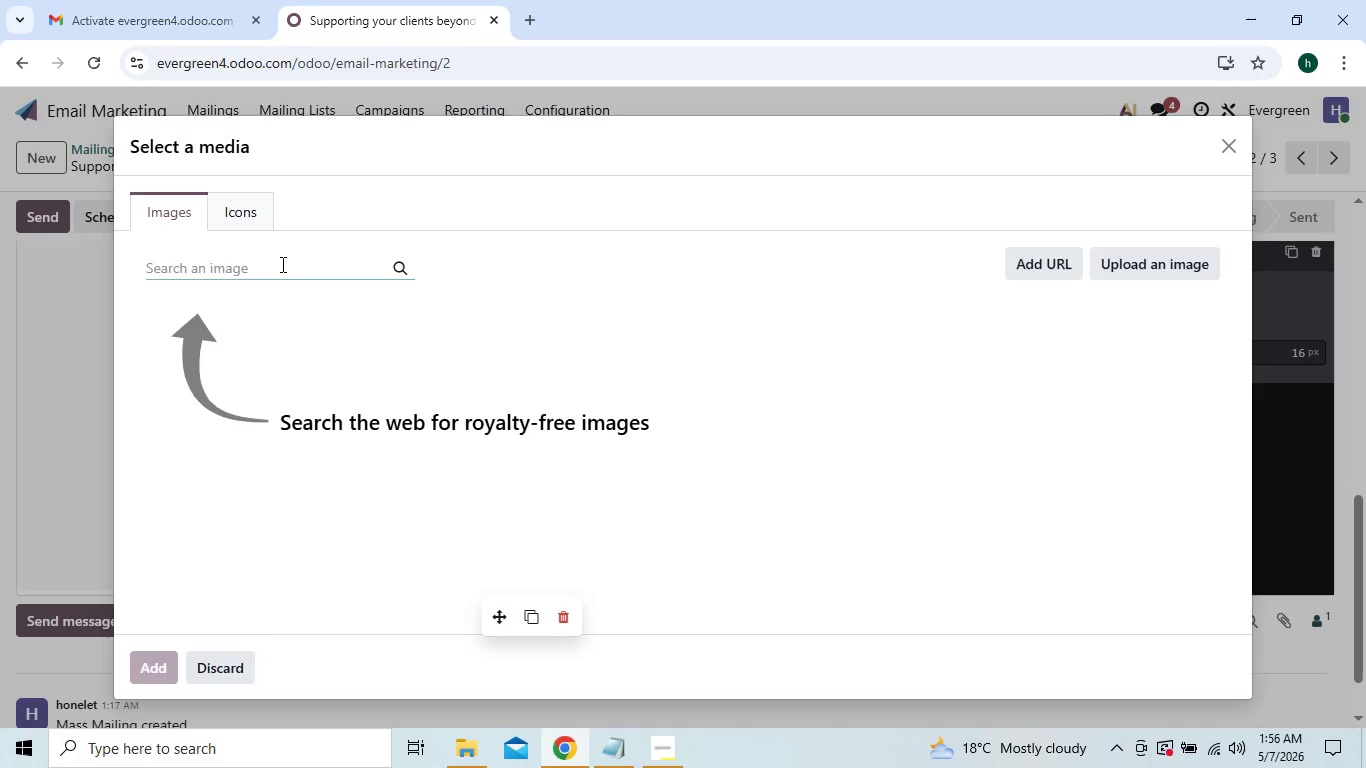 
wait(5.44)
 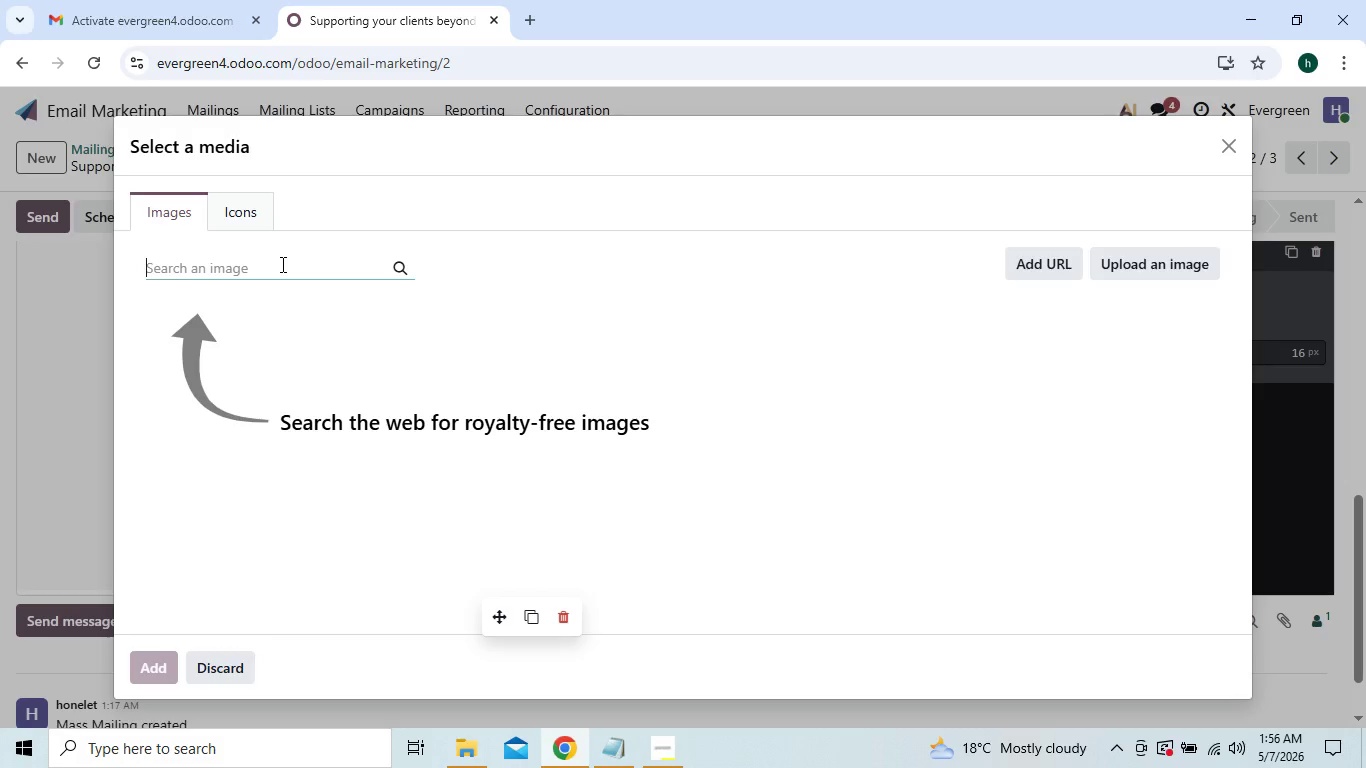 
type(professional)
 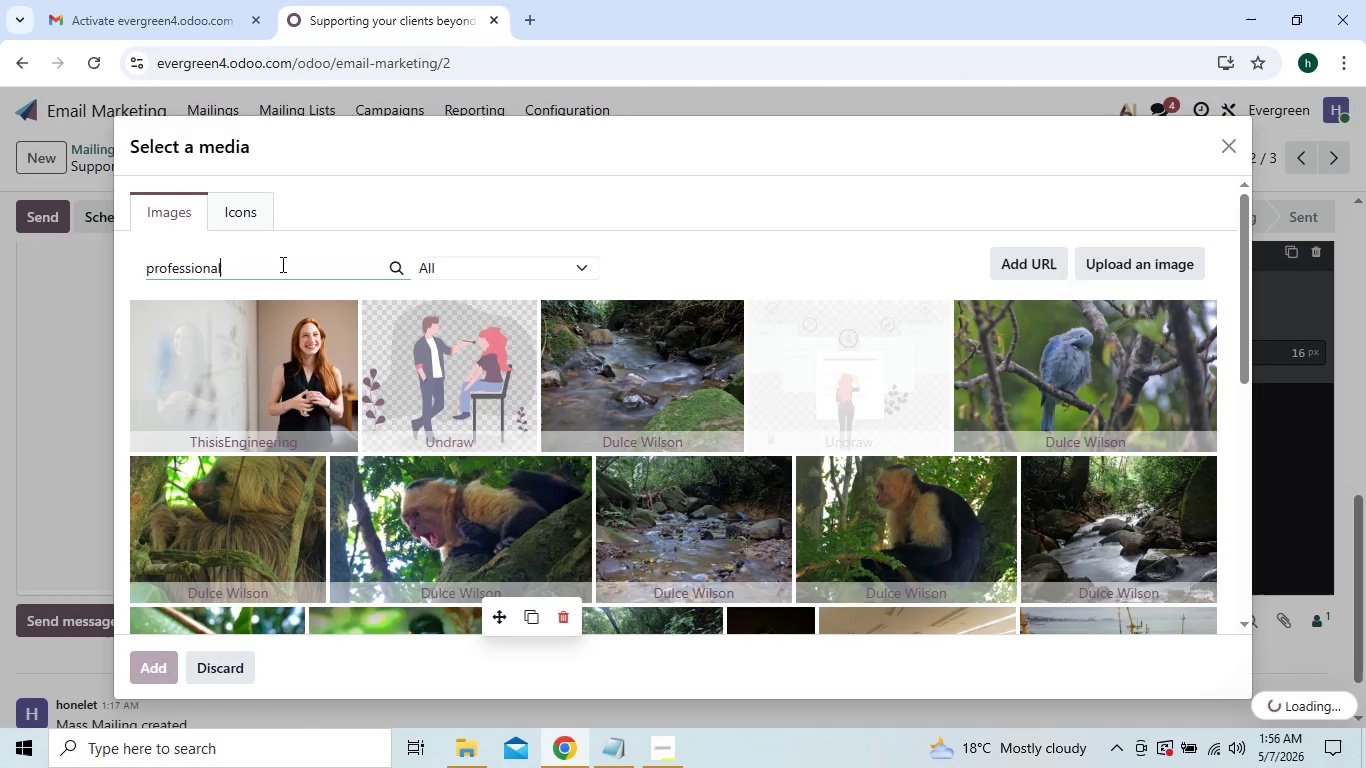 
type( organizer)
 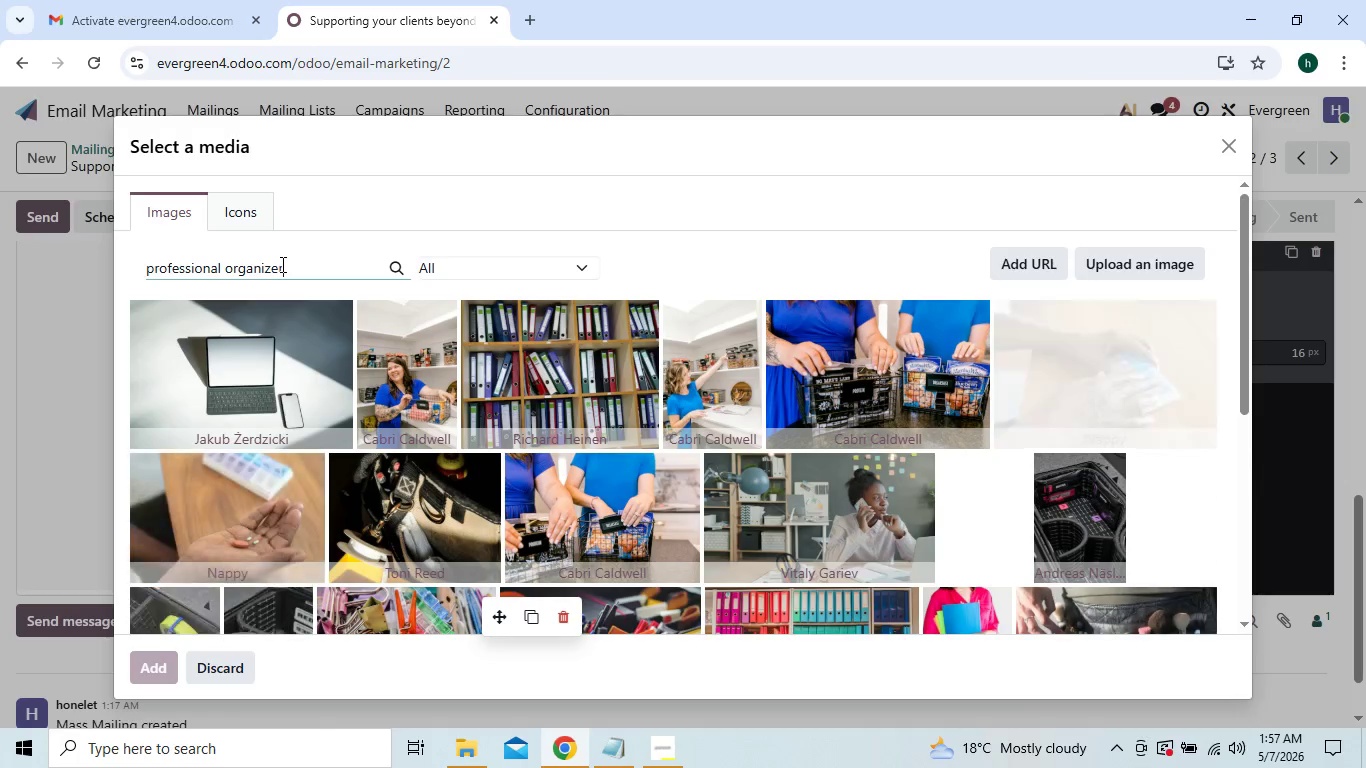 
wait(6.12)
 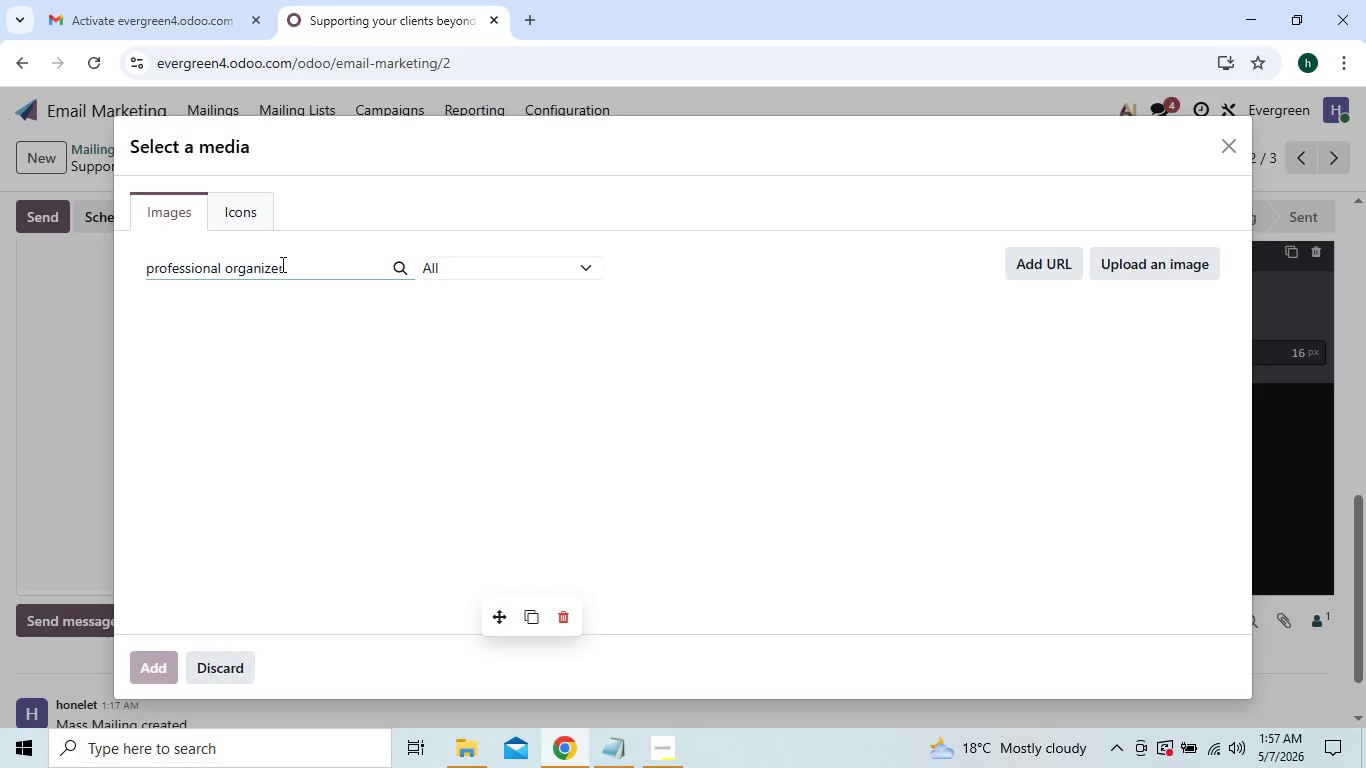 
type( home)
 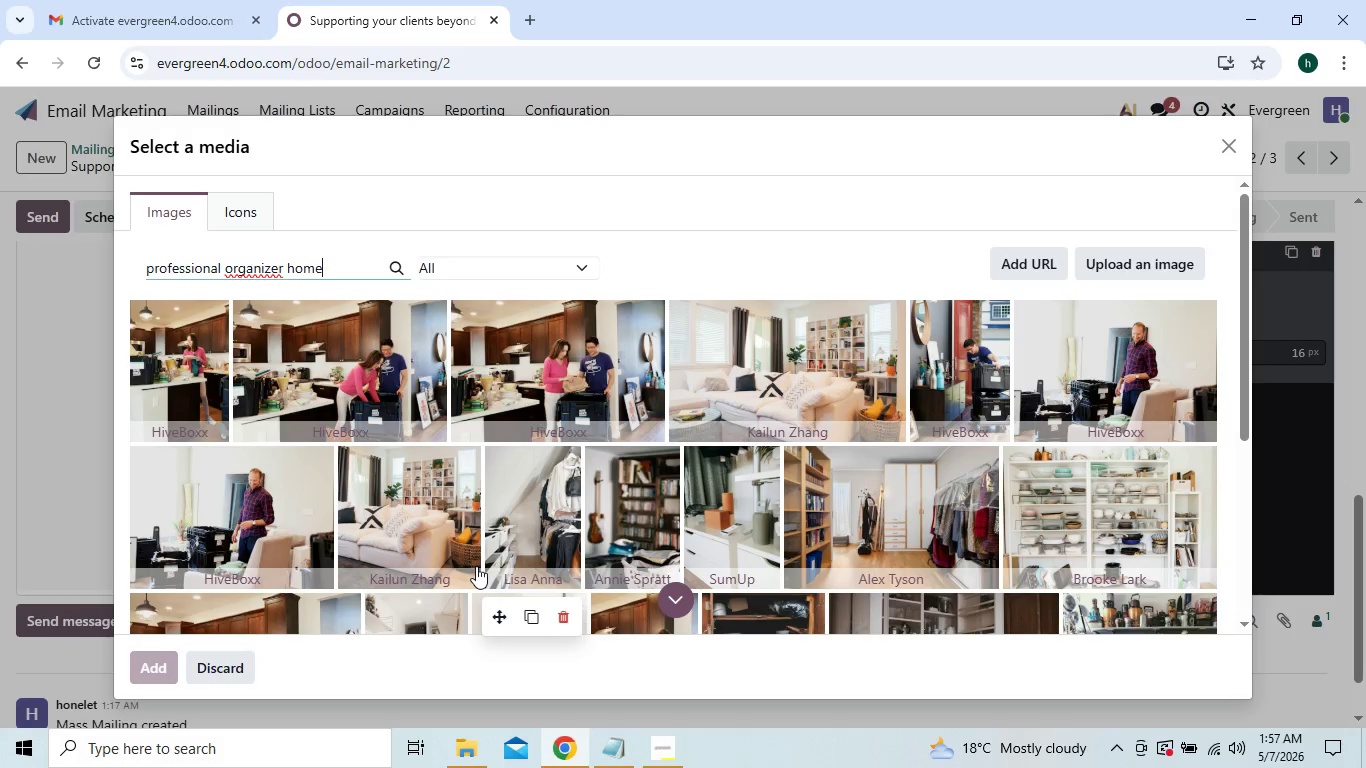 
wait(25.15)
 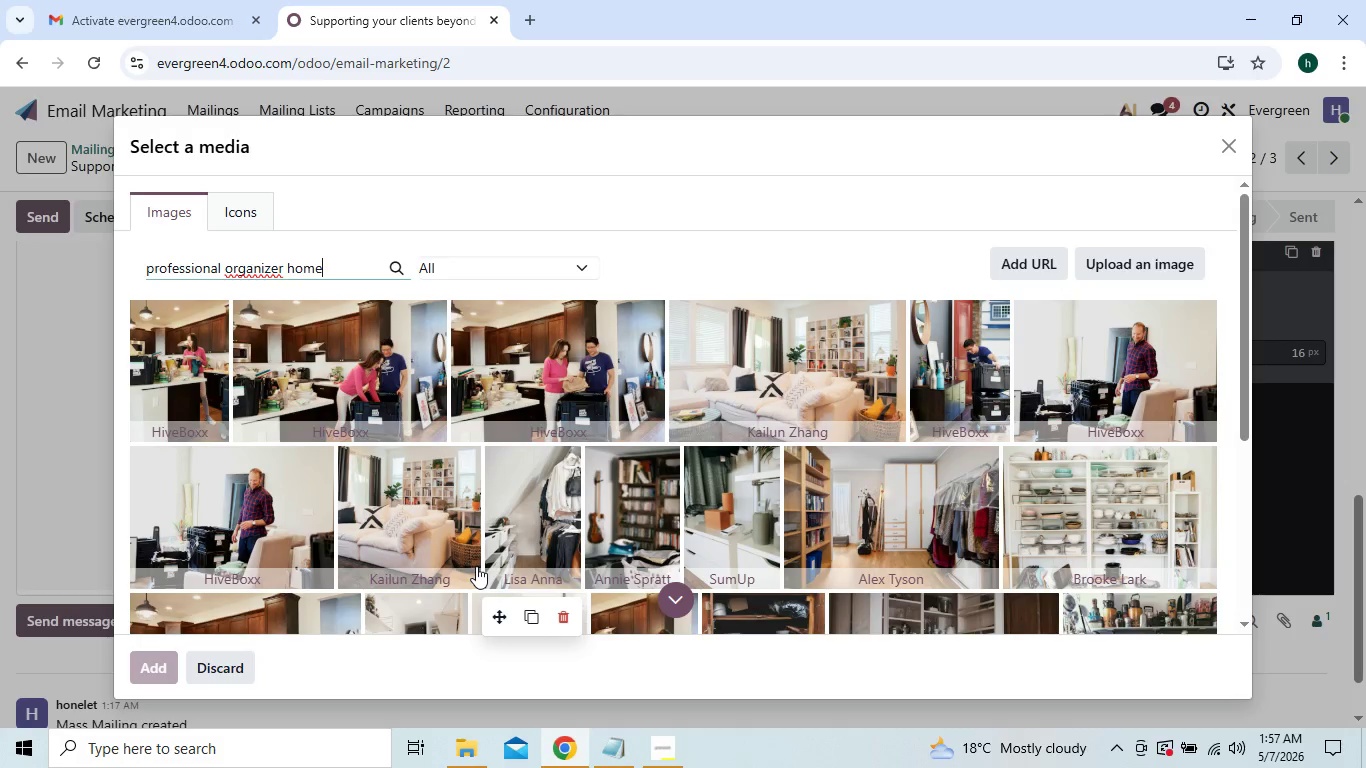 
mouse_move([568, 485])
 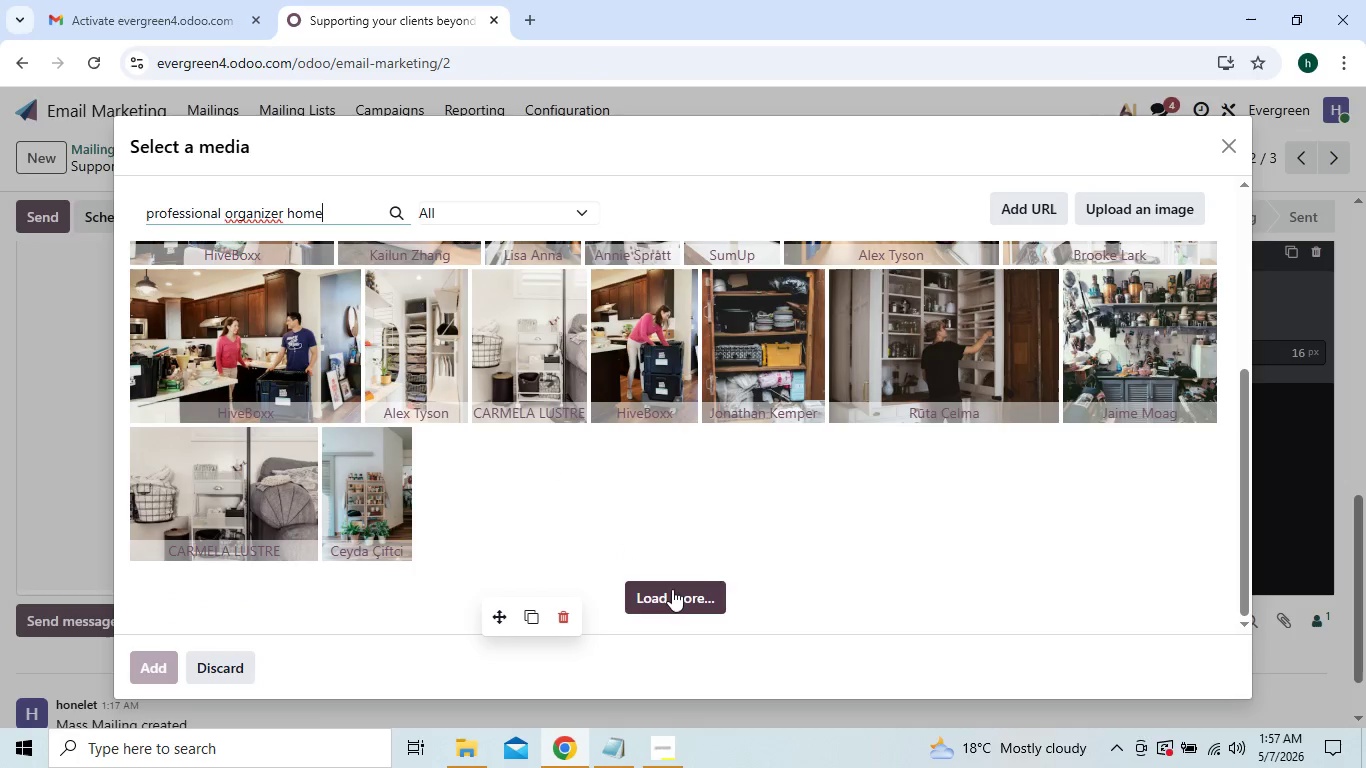 
left_click([672, 589])
 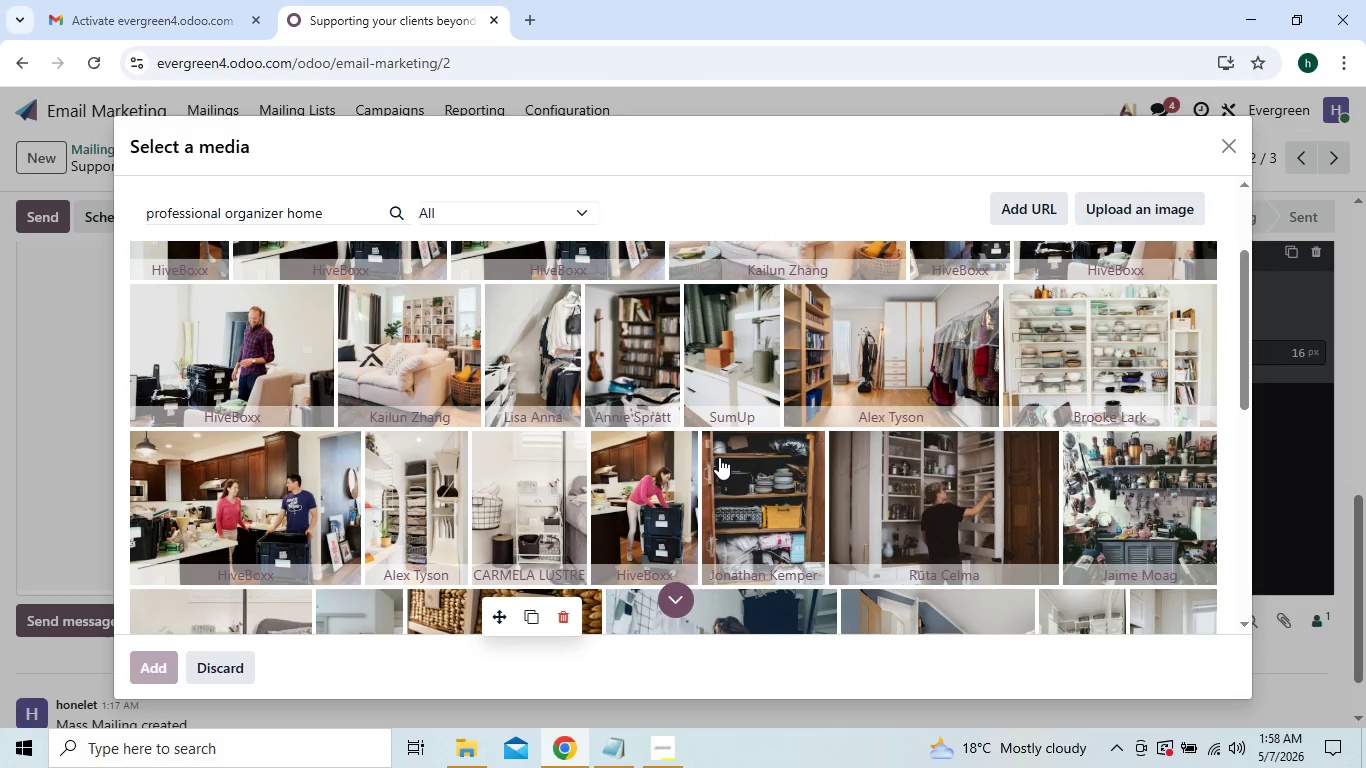 
wait(39.62)
 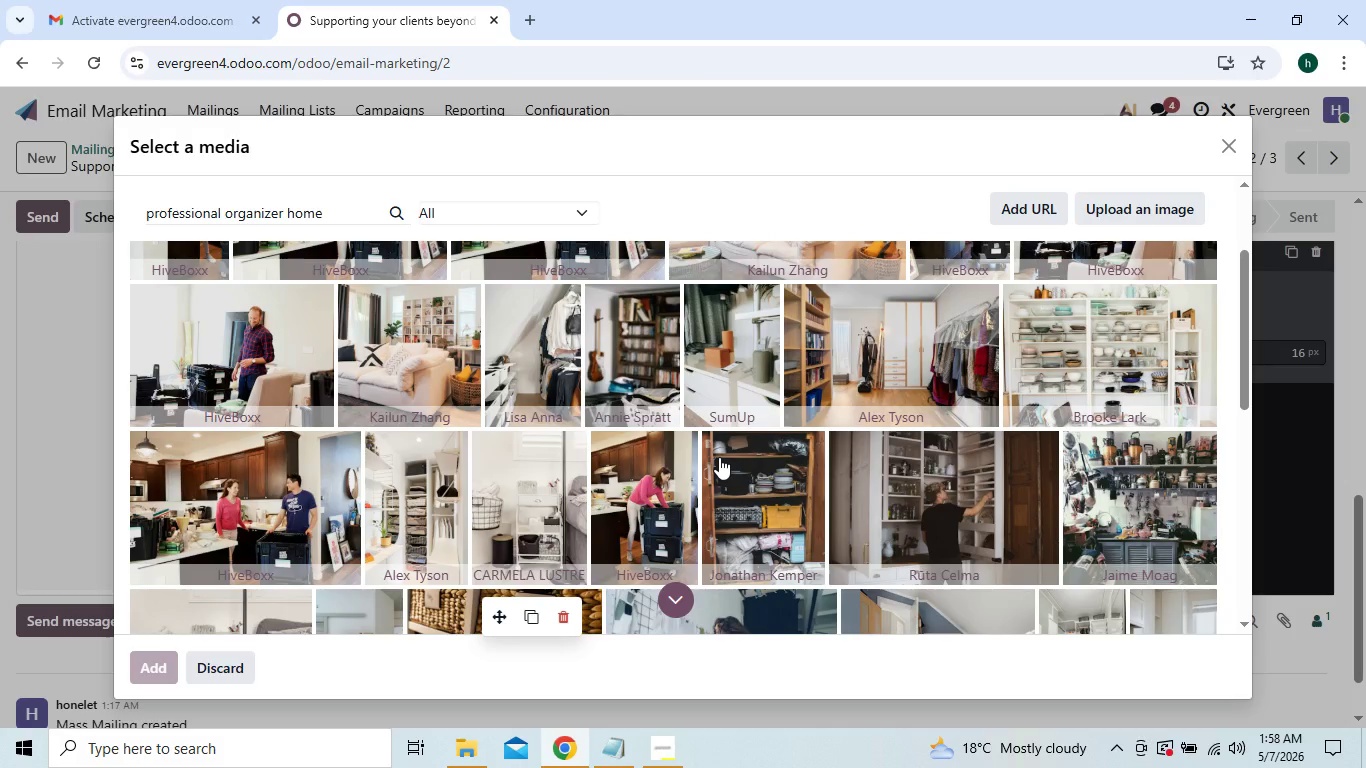 
left_click([328, 486])
 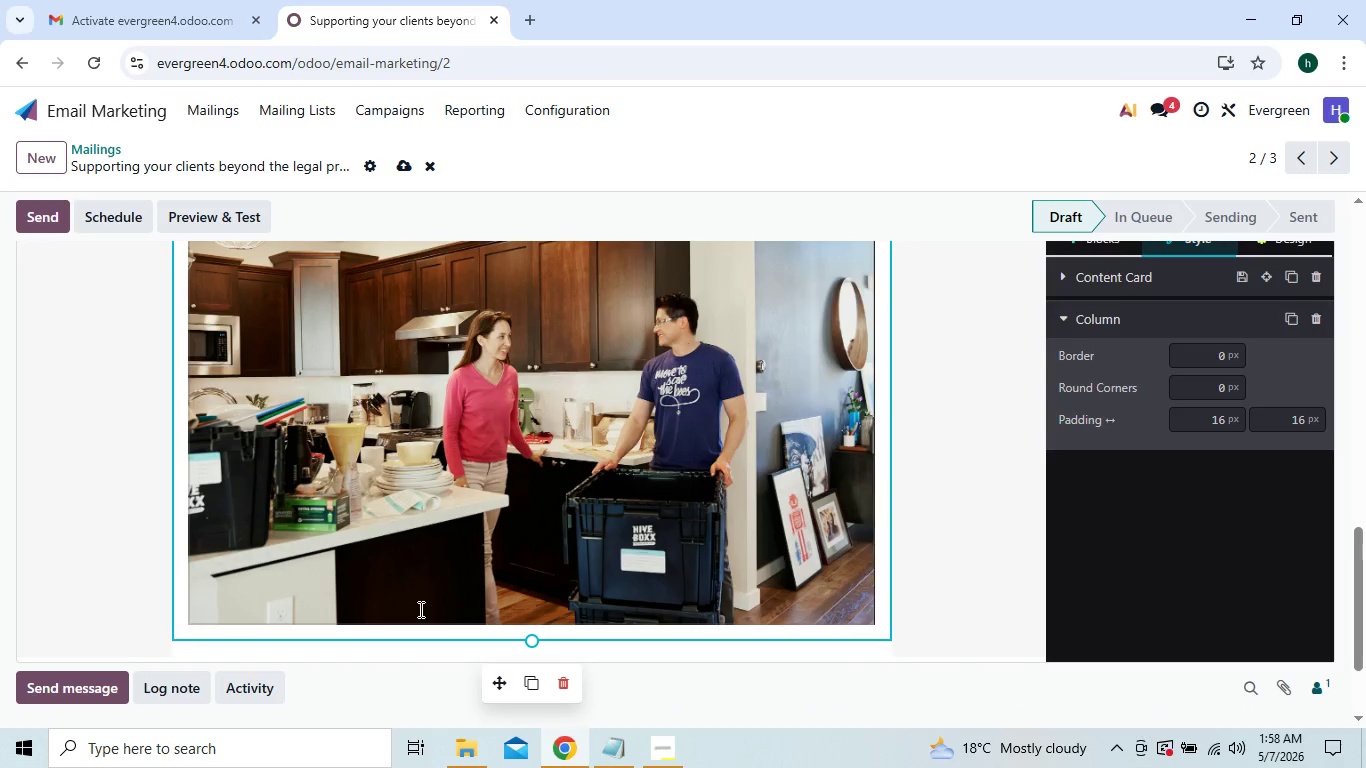 
wait(19.01)
 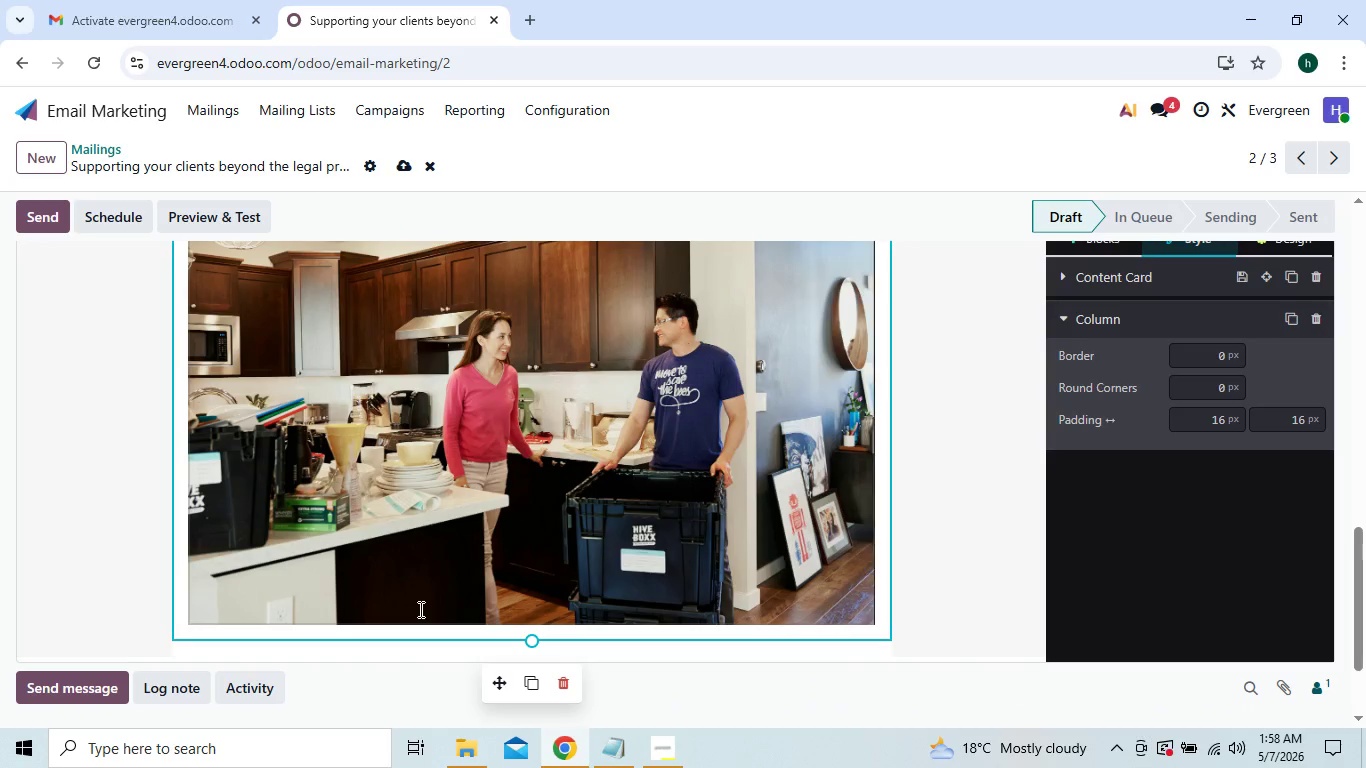 
double_click([434, 570])
 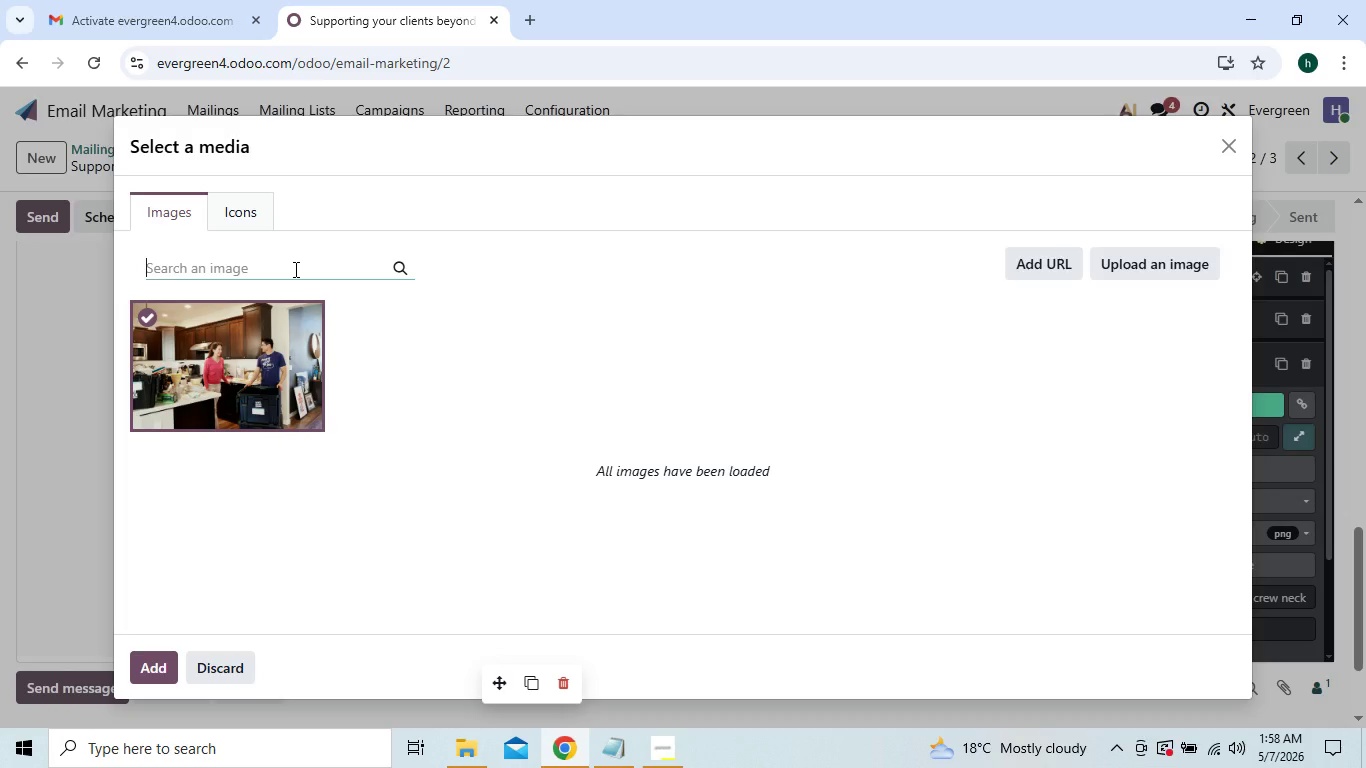 
wait(15.67)
 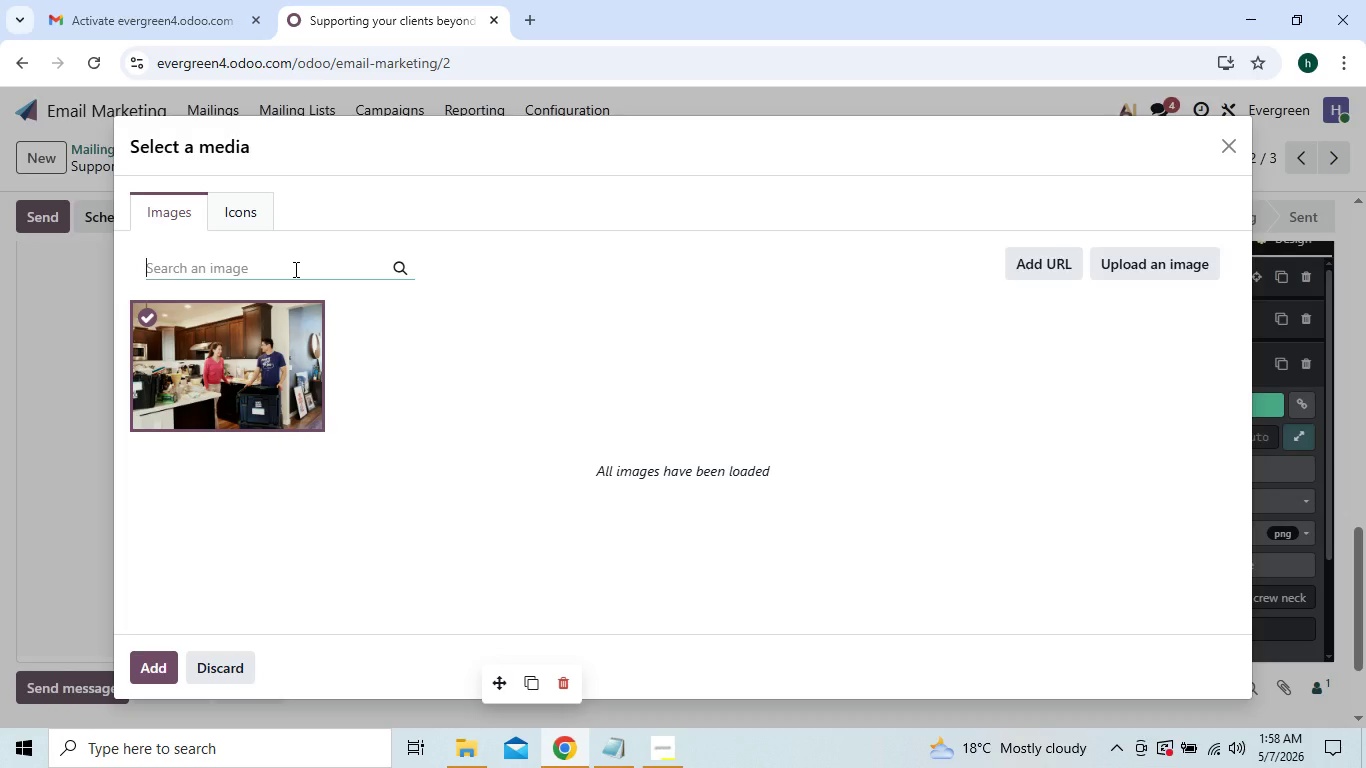 
left_click([259, 278])
 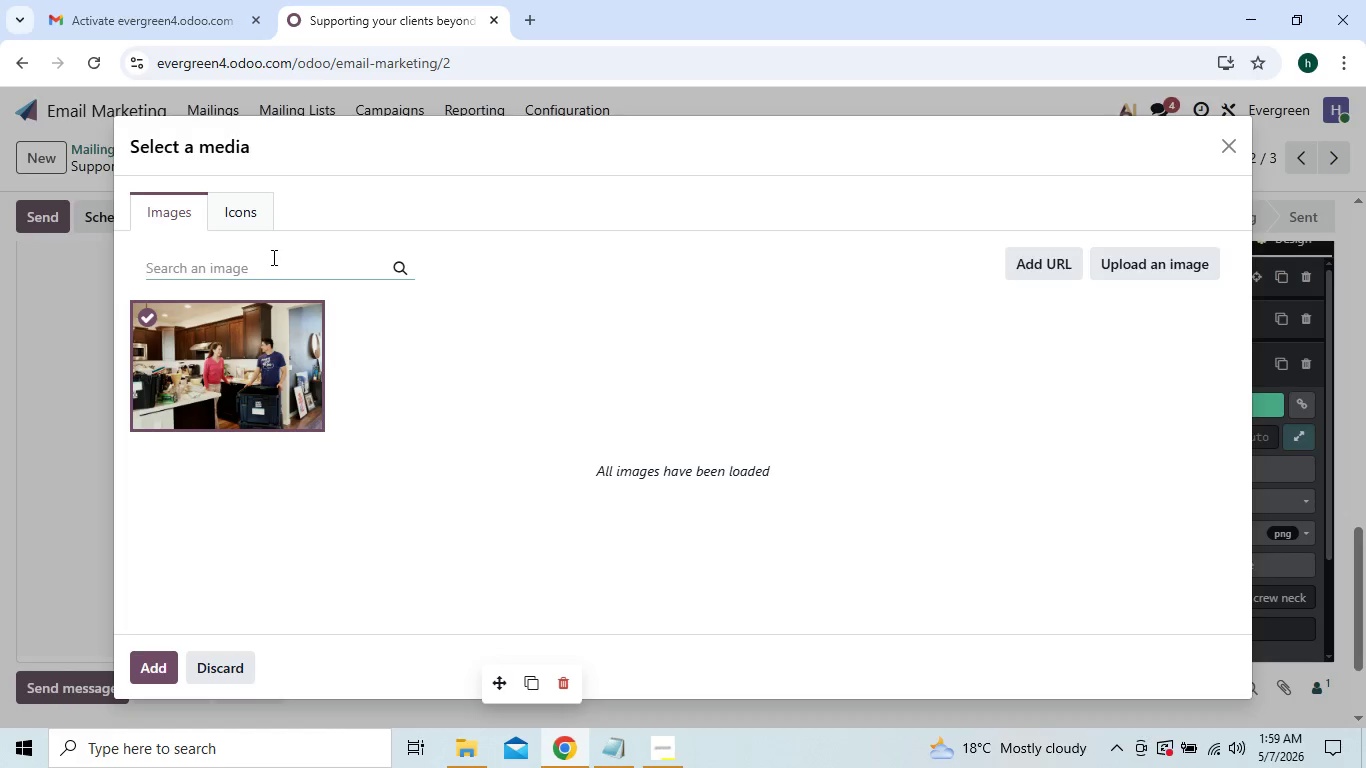 
left_click([272, 257])
 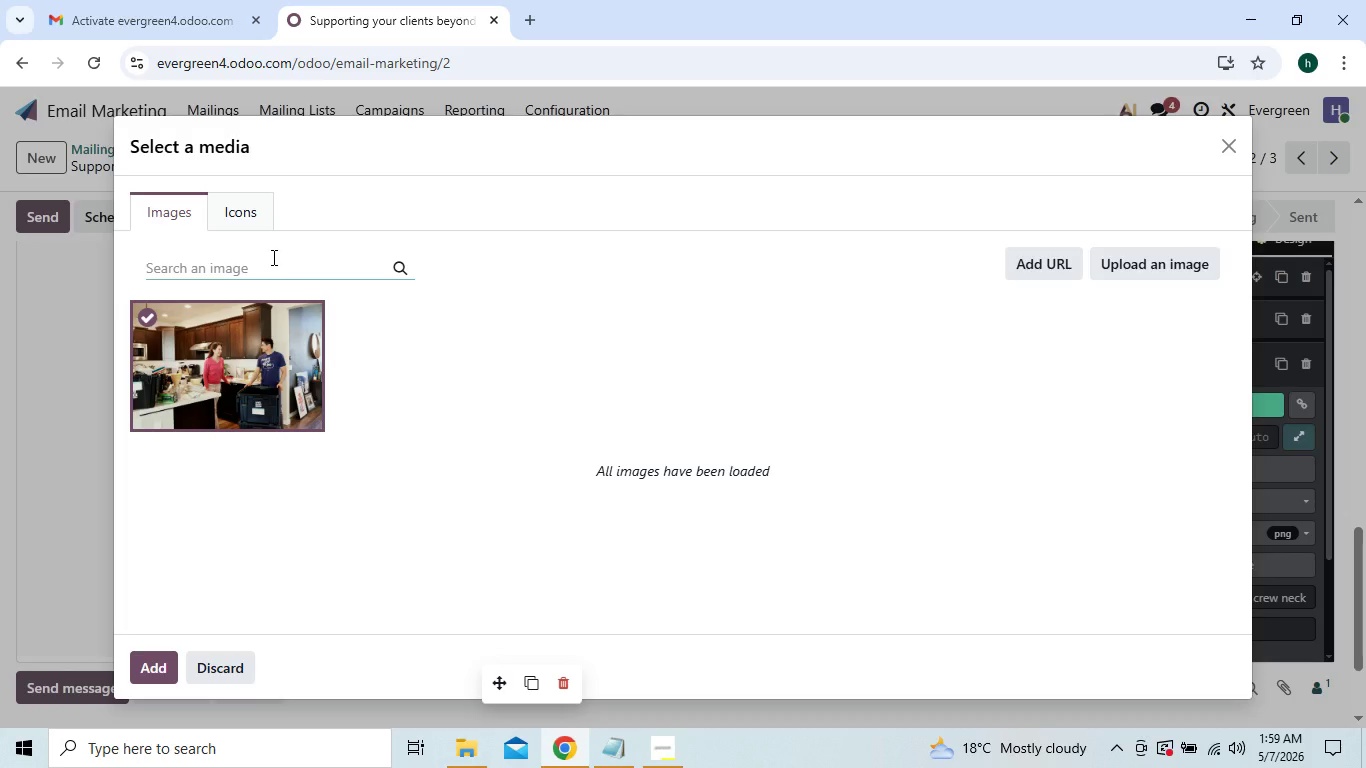 
type(professional)
 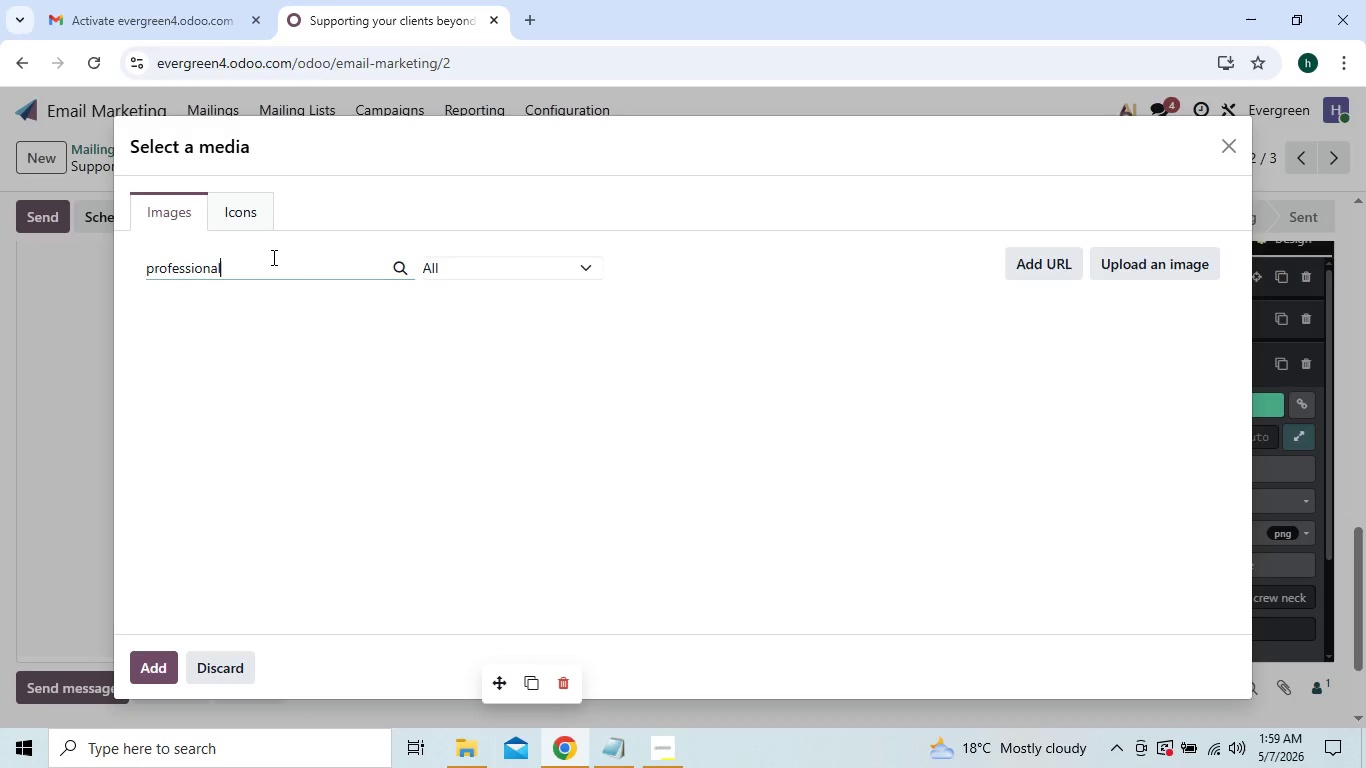 
type( organizer home)
 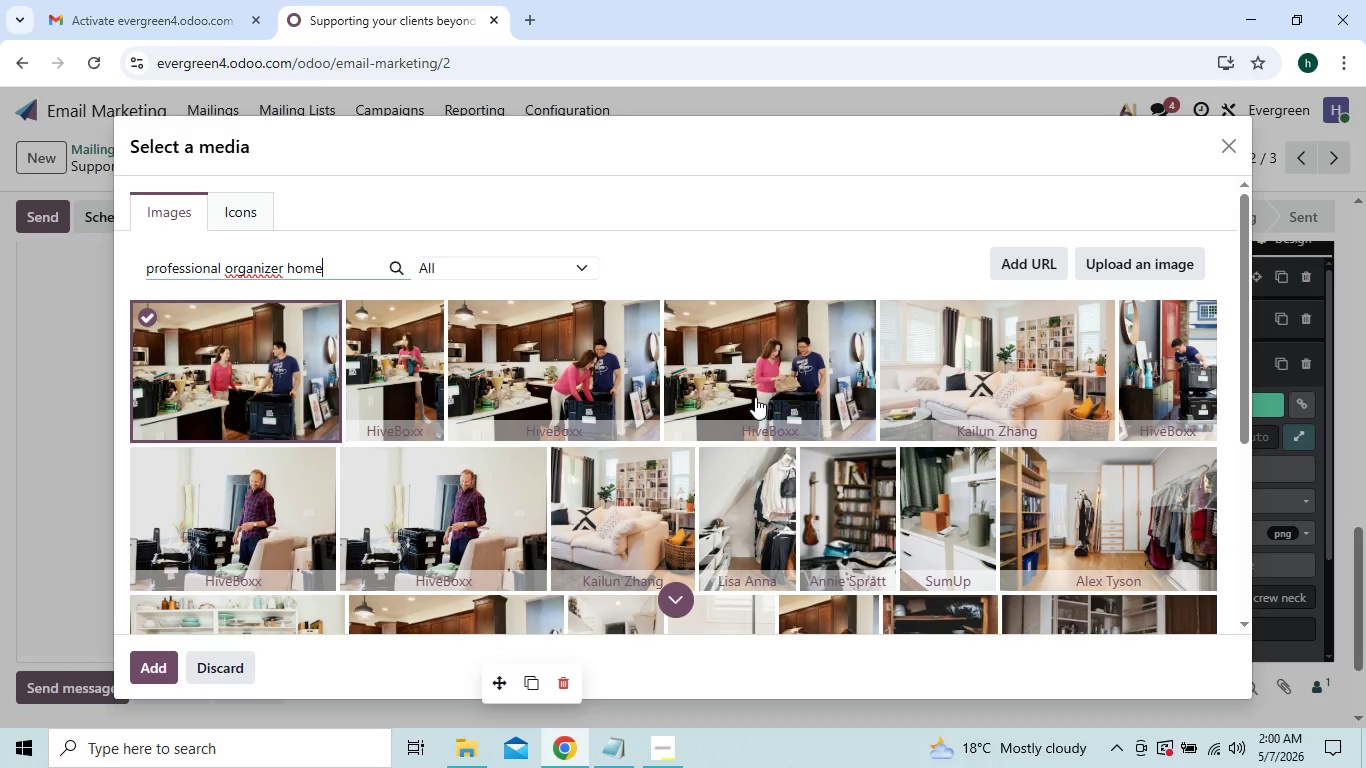 
wait(49.81)
 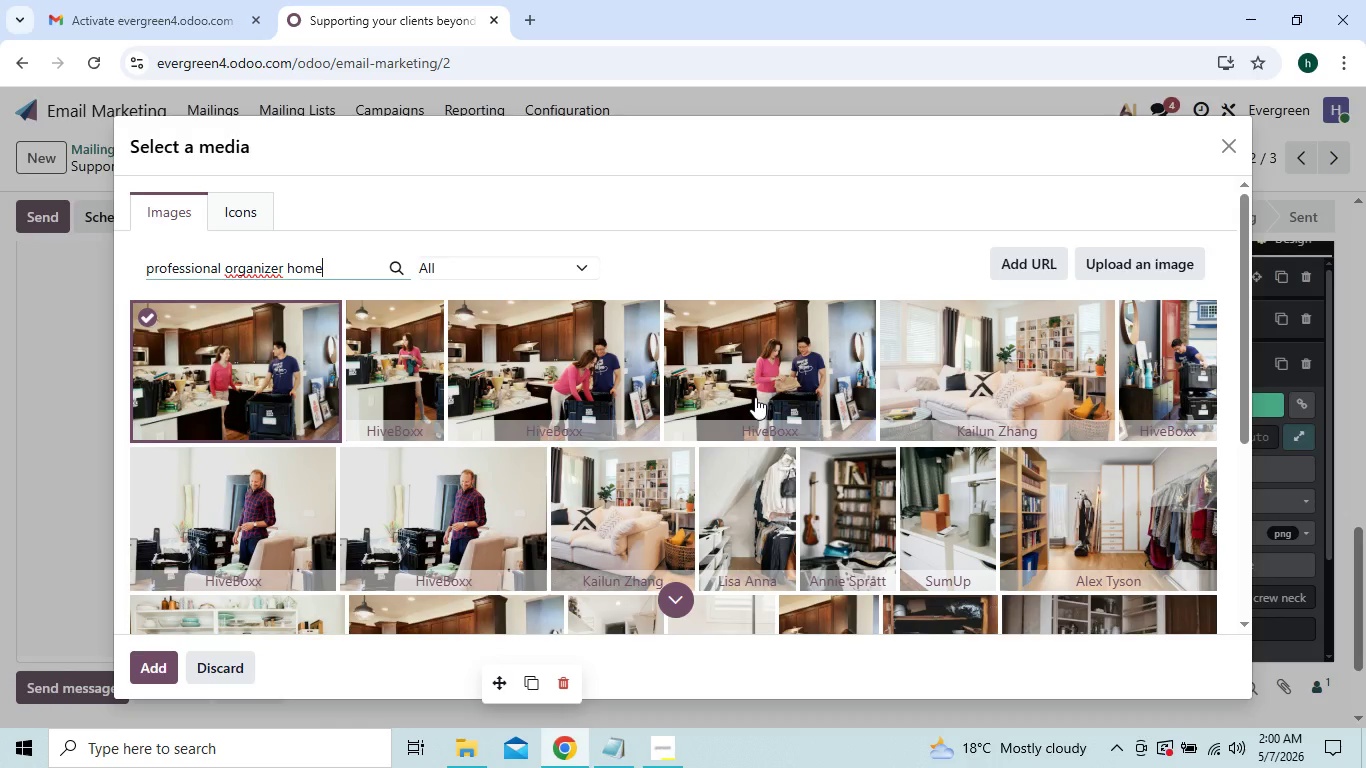 
left_click([688, 623])
 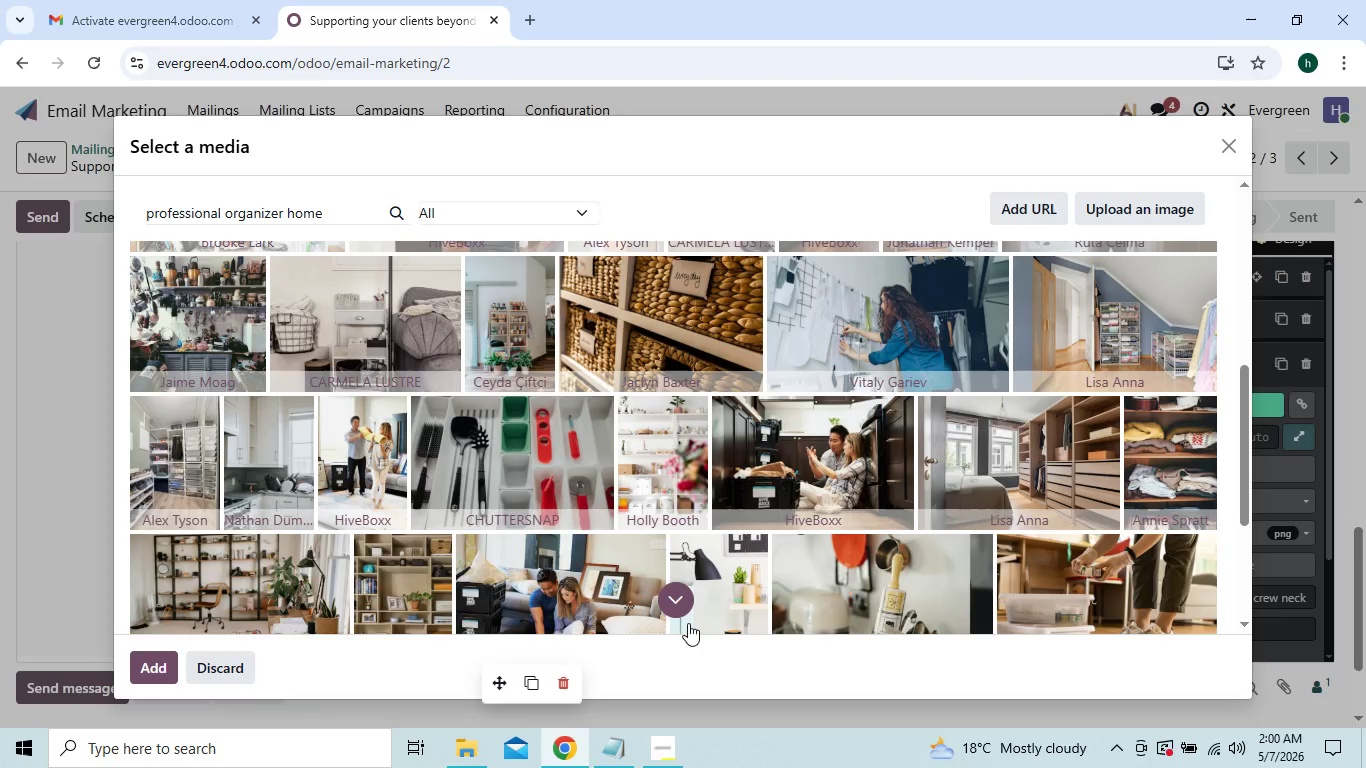 
mouse_move([684, 591])
 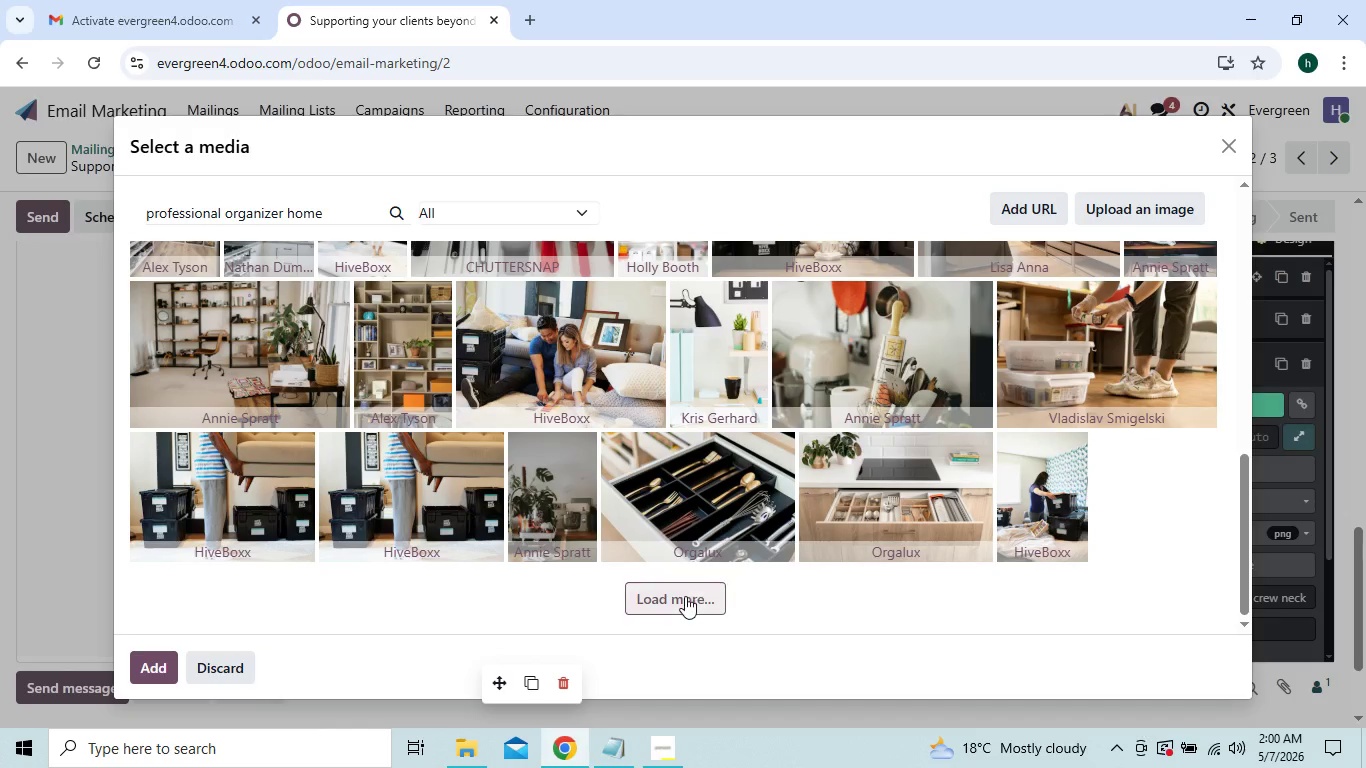 
left_click([685, 596])
 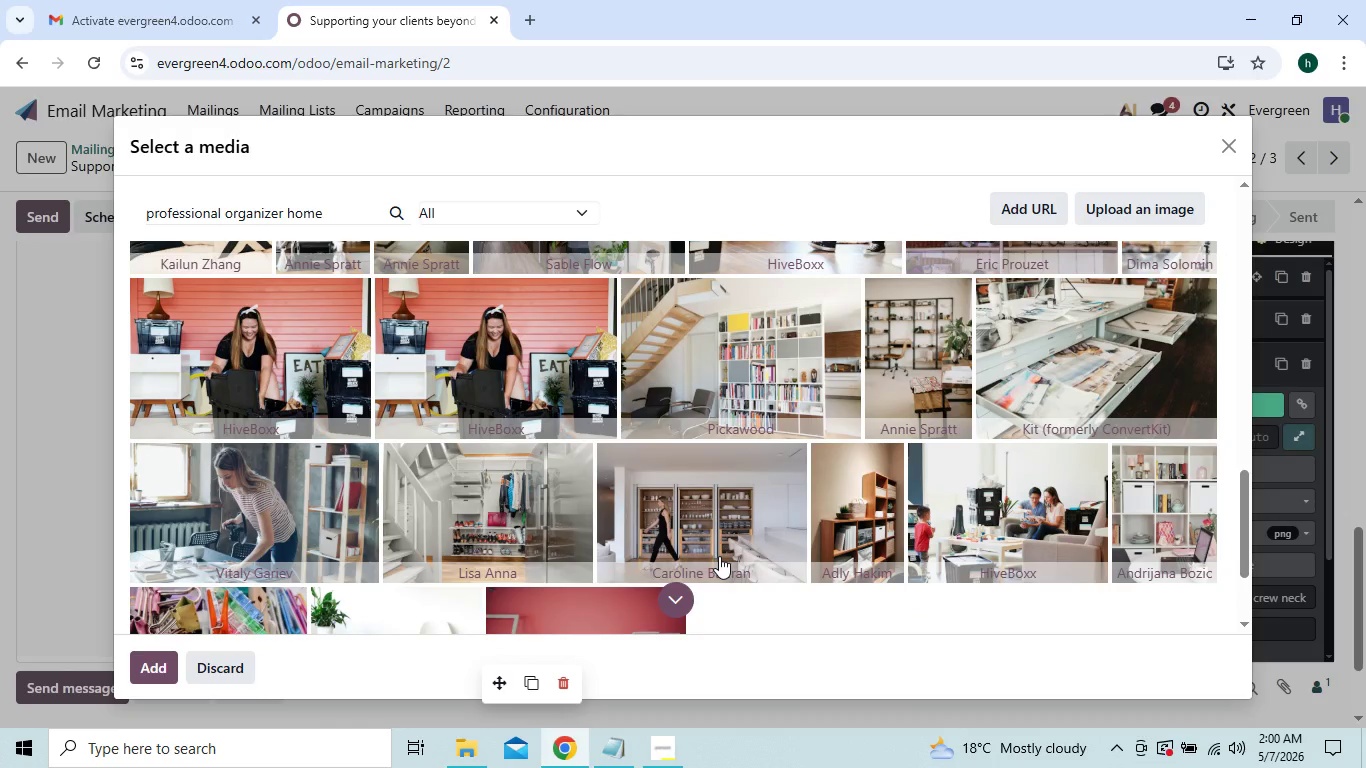 
wait(17.05)
 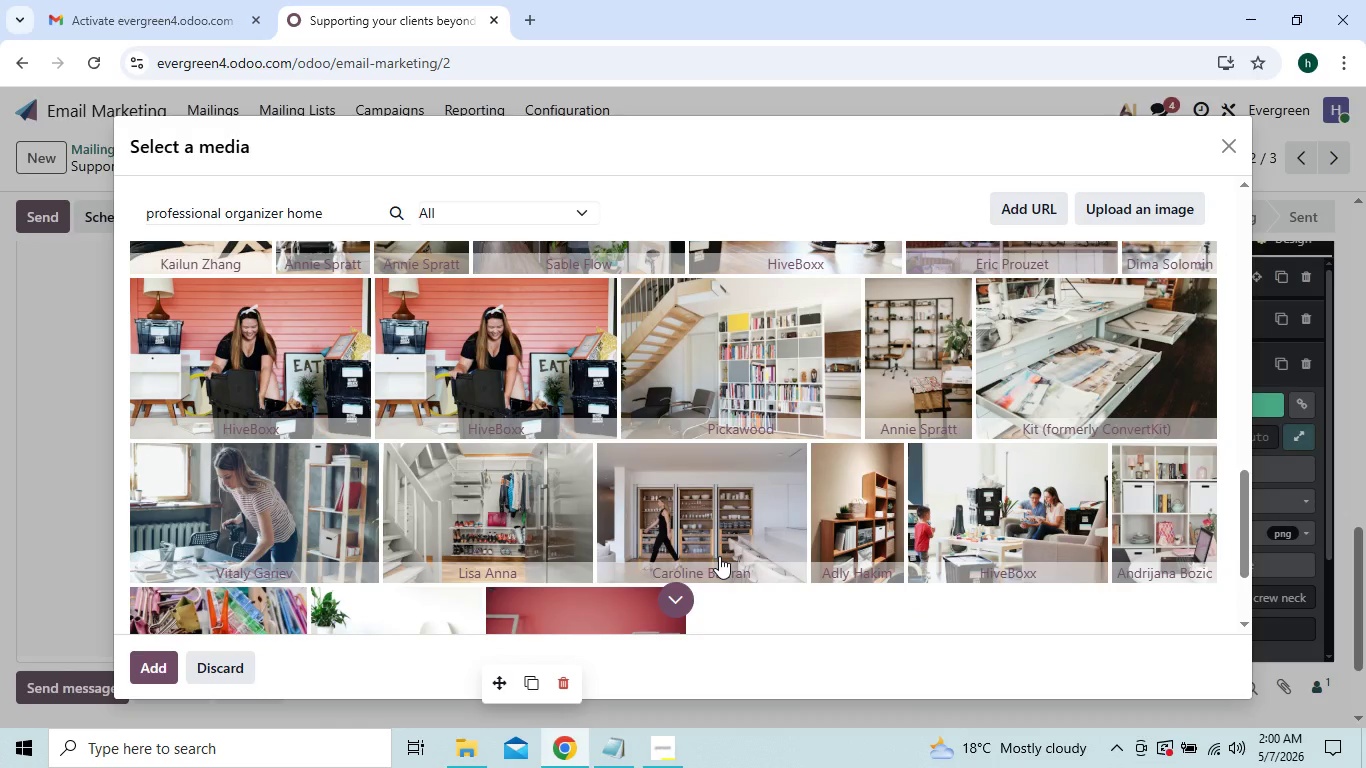 
left_click([659, 601])
 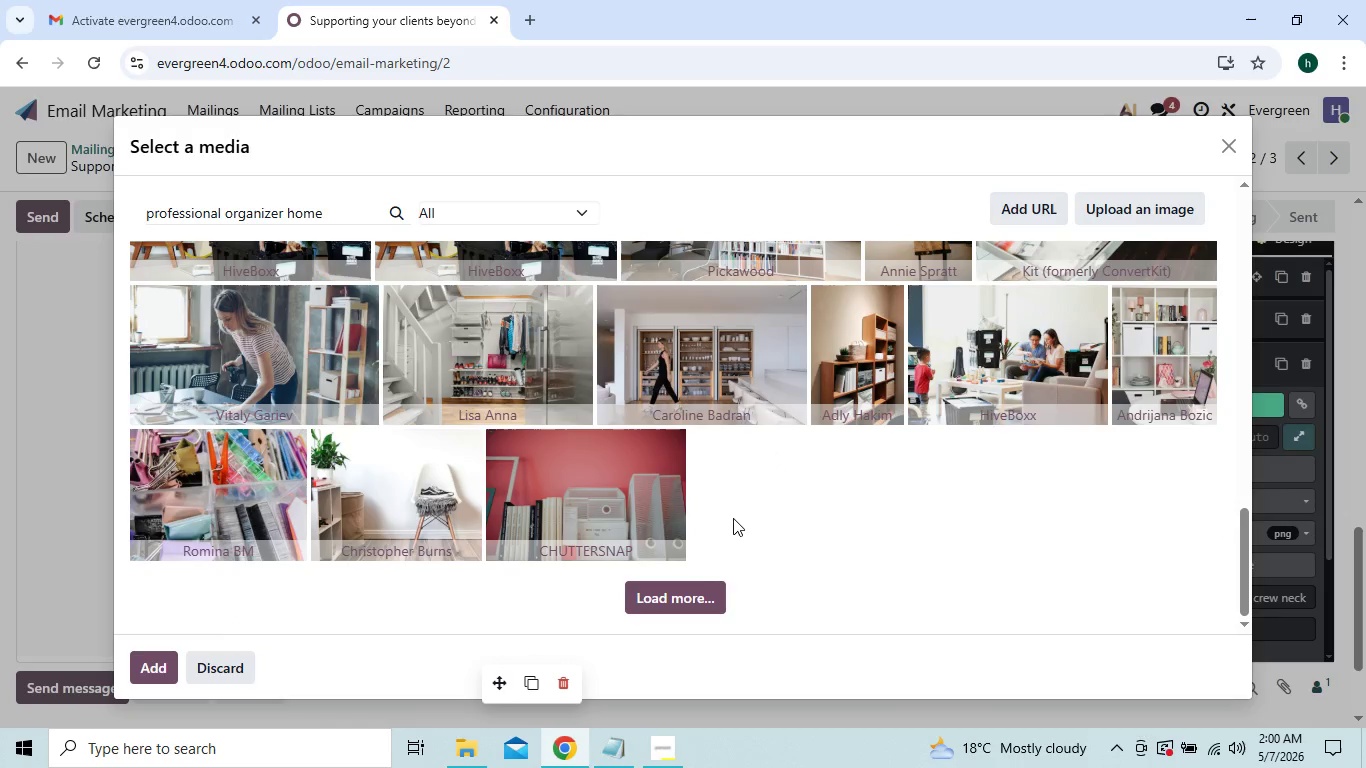 
mouse_move([737, 488])
 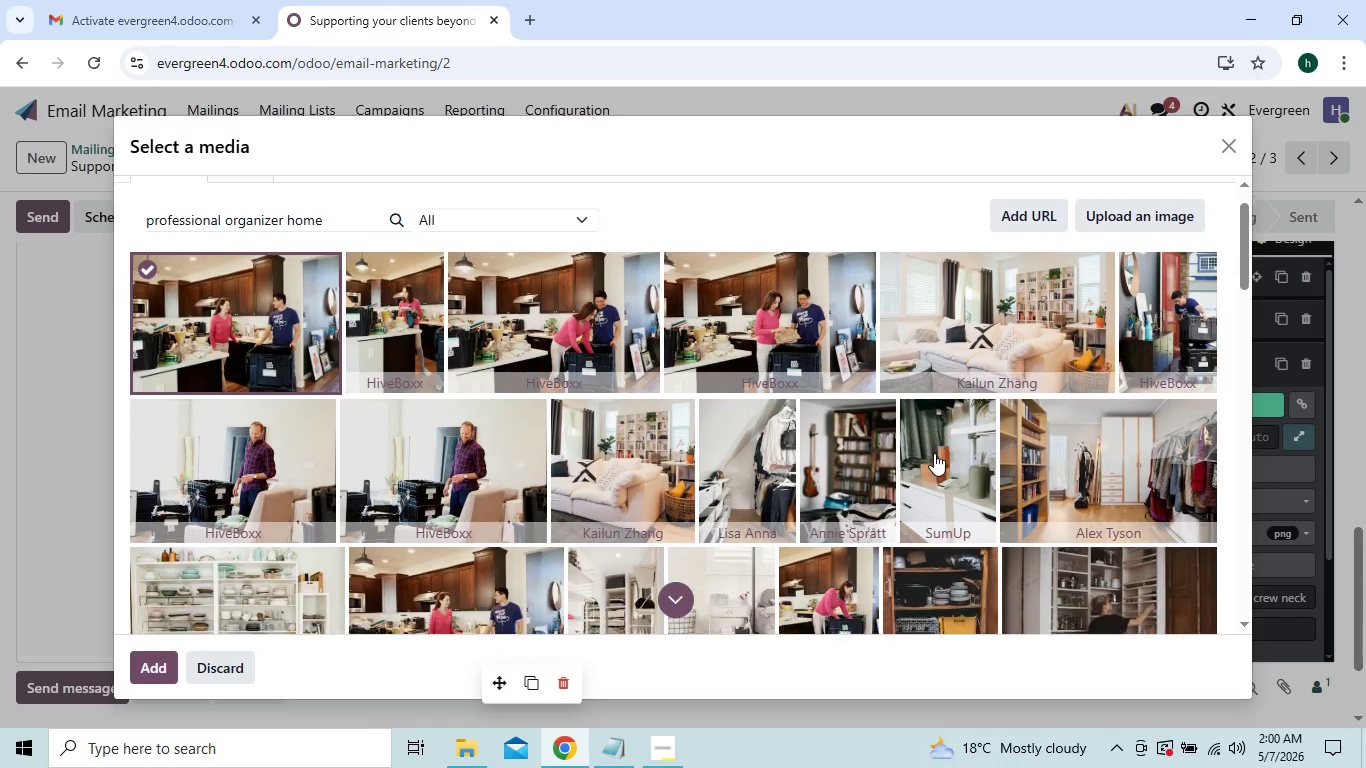 
wait(11.37)
 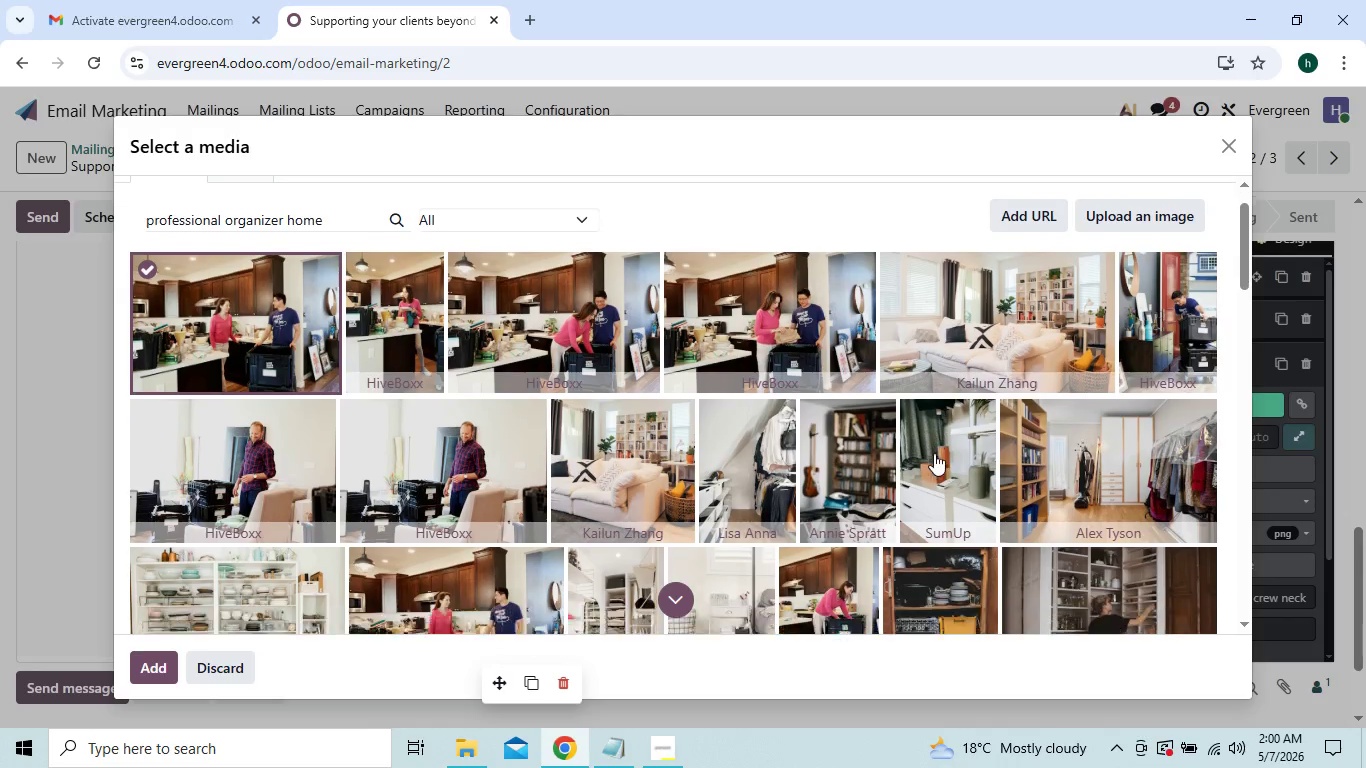 
mouse_move([792, 421])
 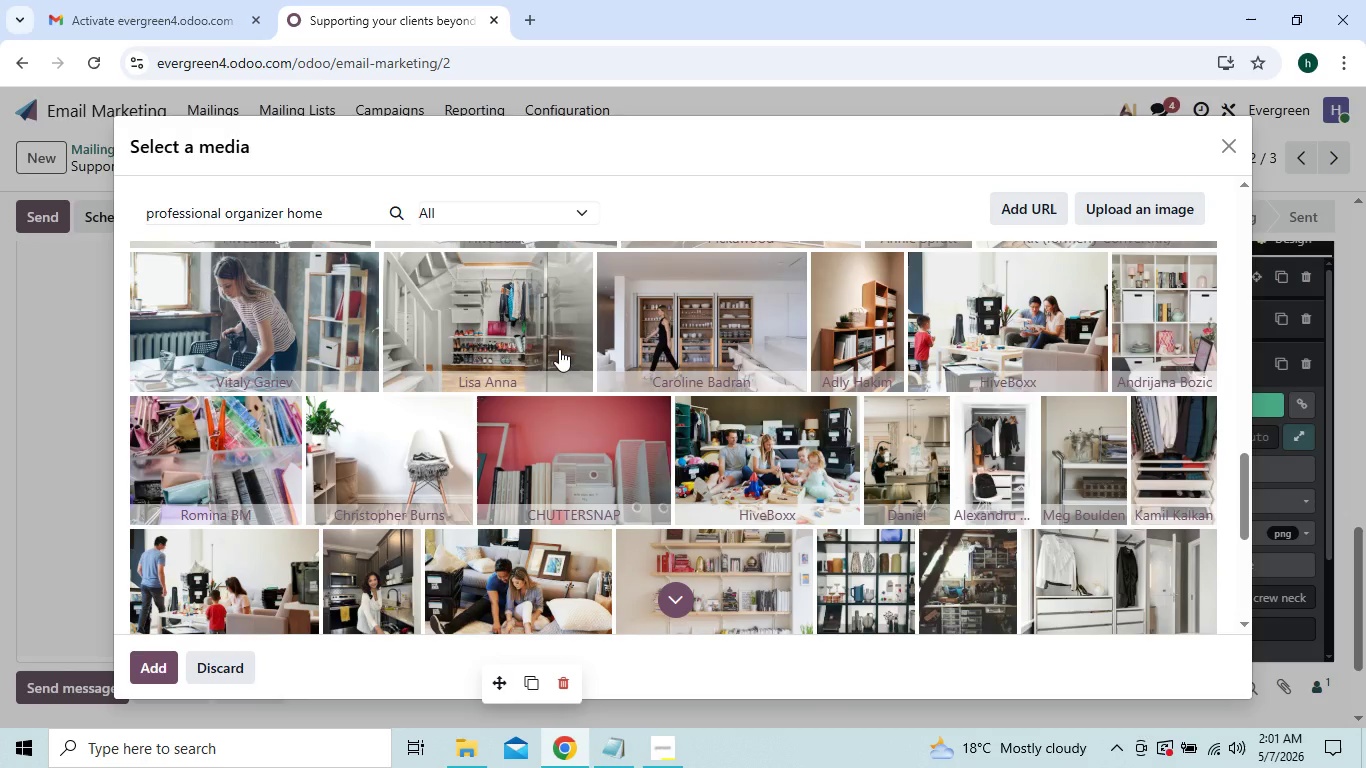 
wait(7.12)
 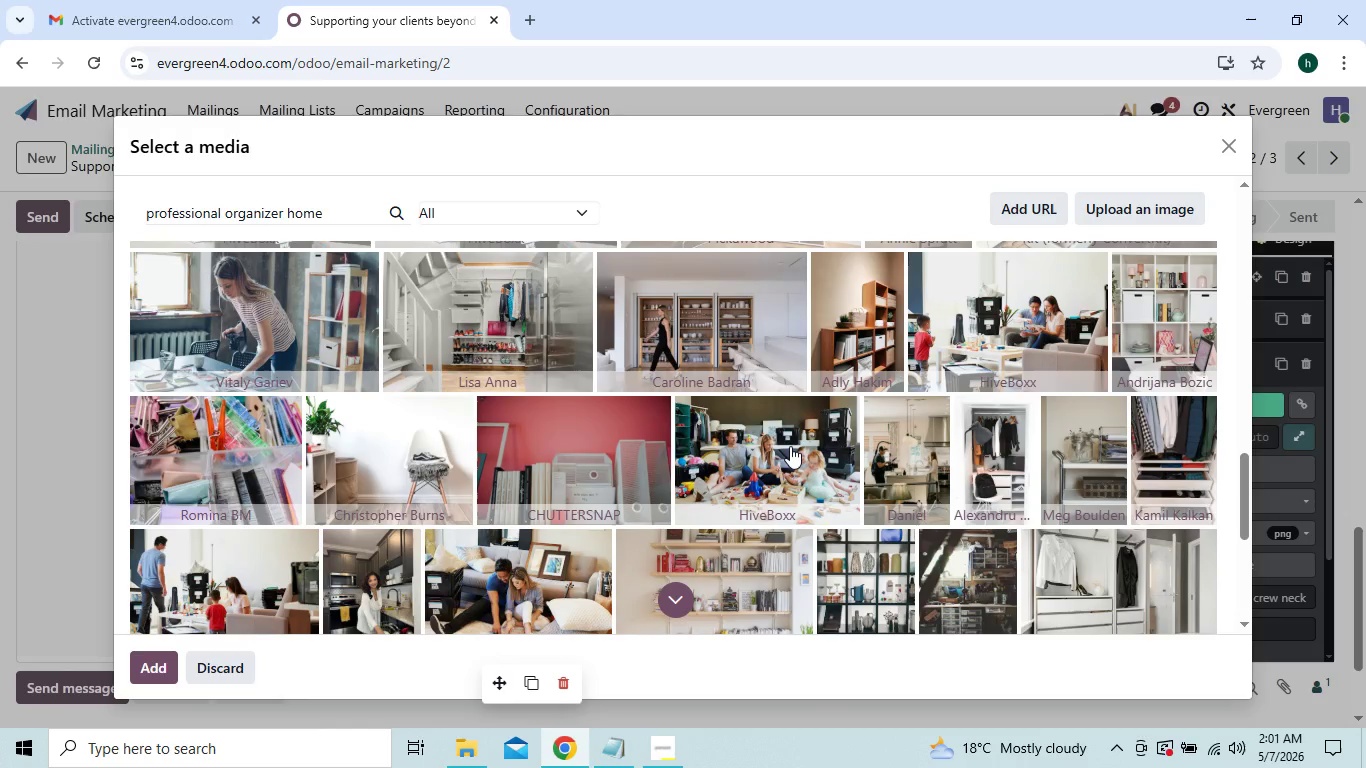 
left_click([543, 342])
 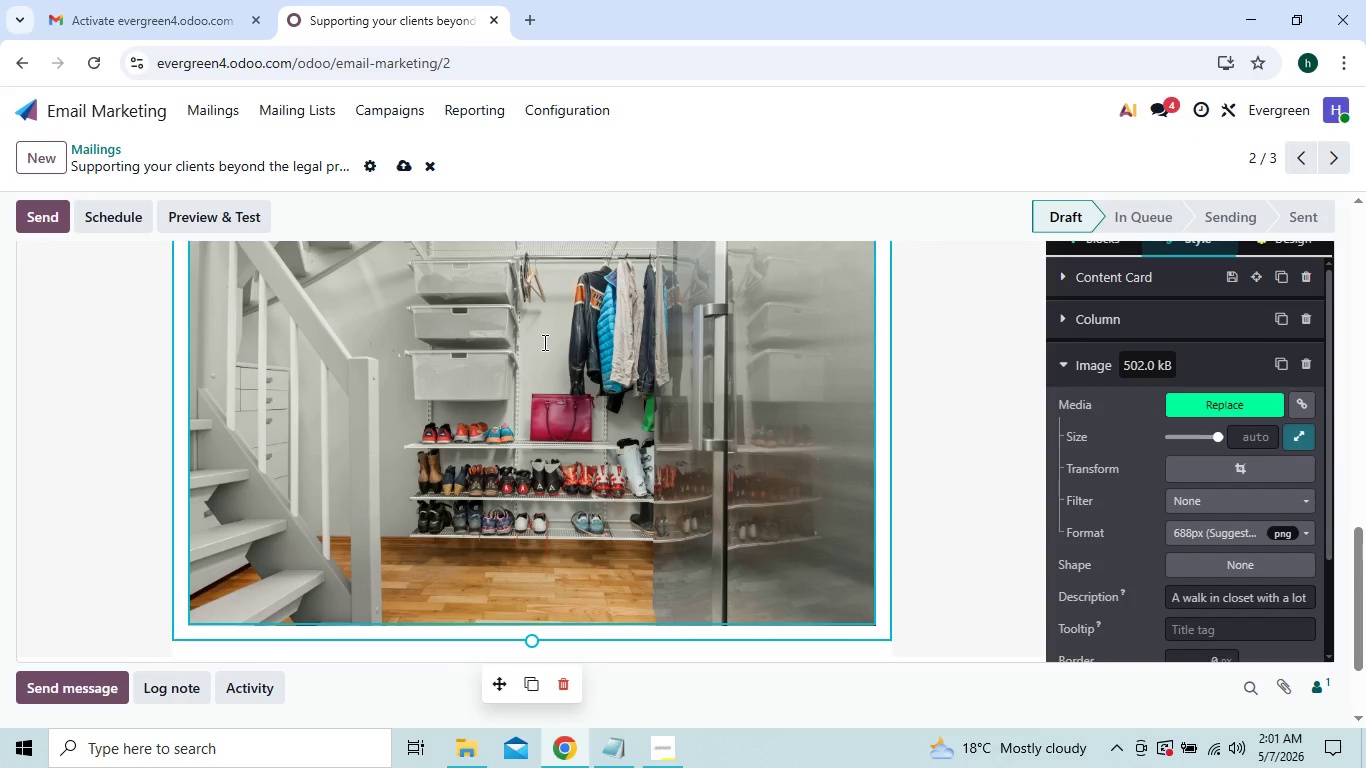 
wait(10.36)
 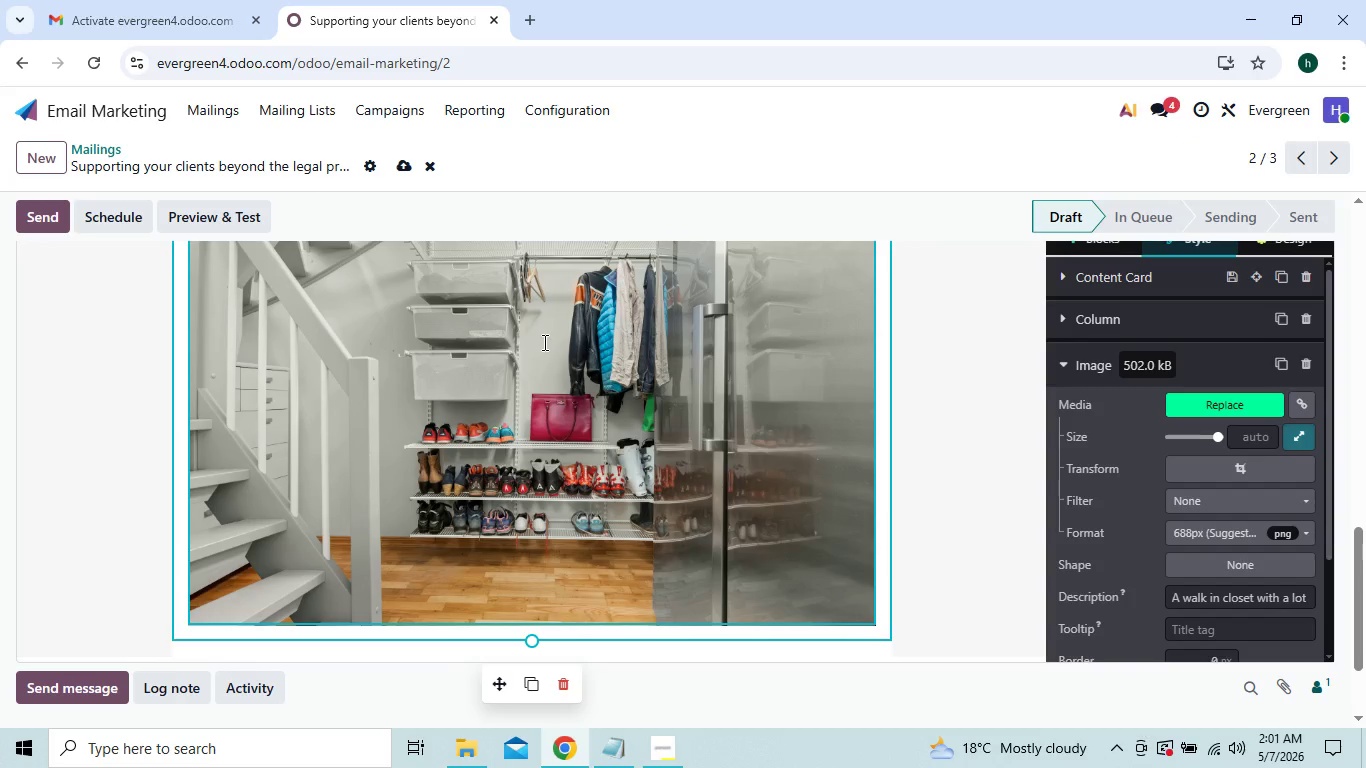 
left_click([1207, 468])
 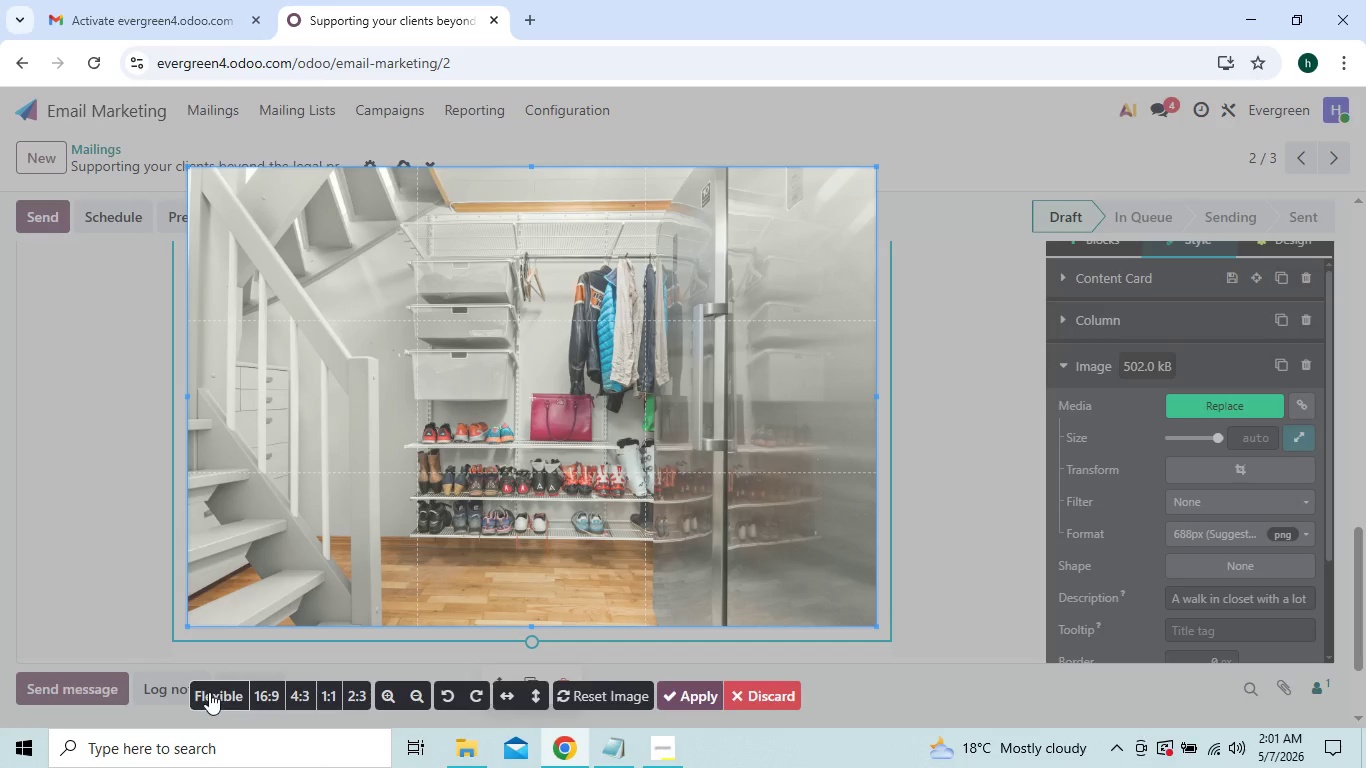 
left_click([262, 698])
 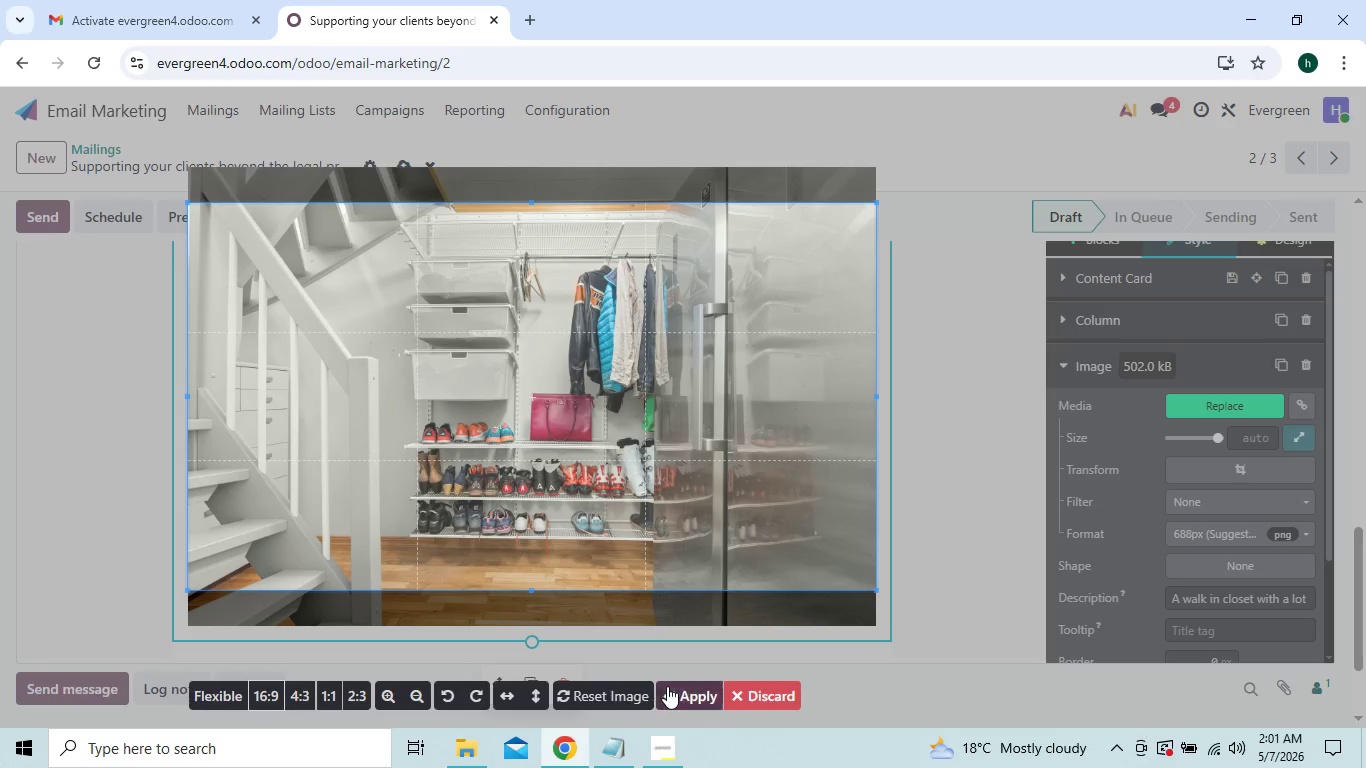 
left_click([678, 686])
 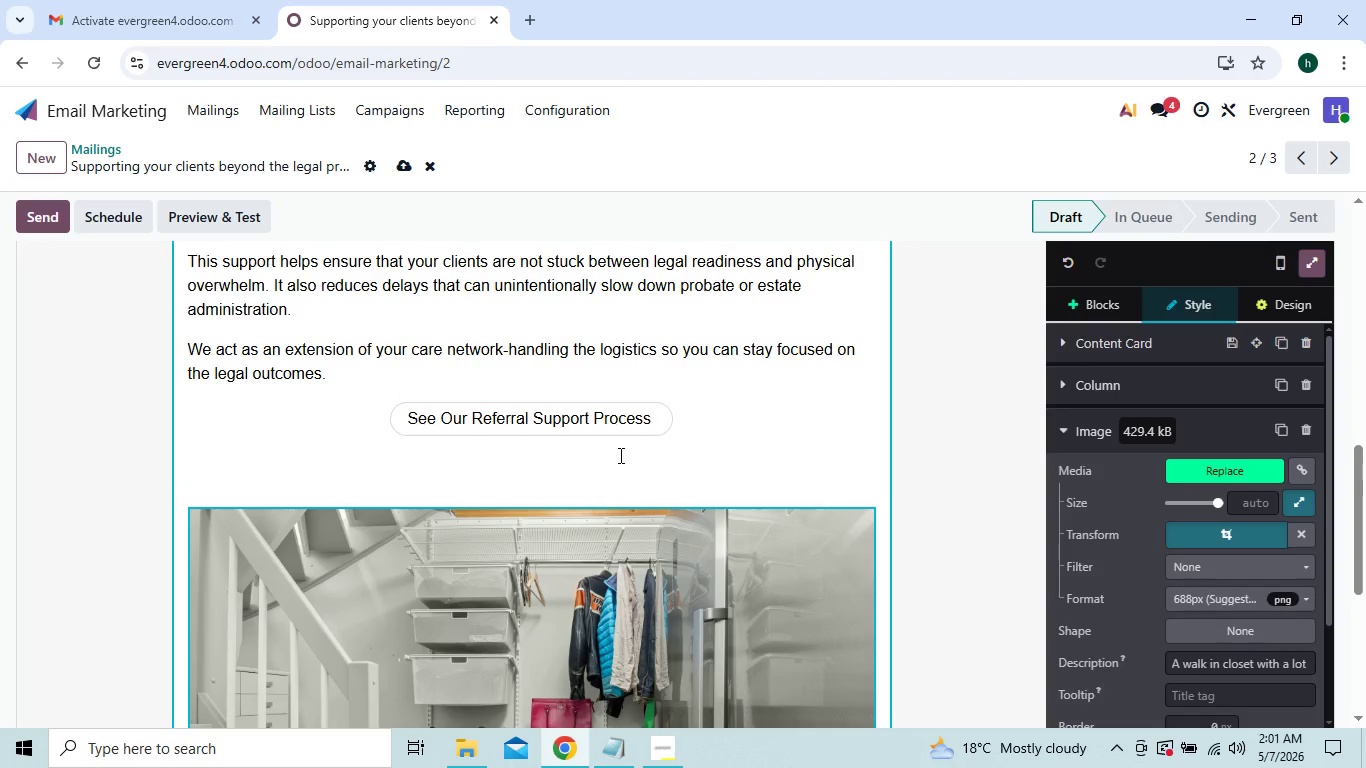 
left_click([481, 491])
 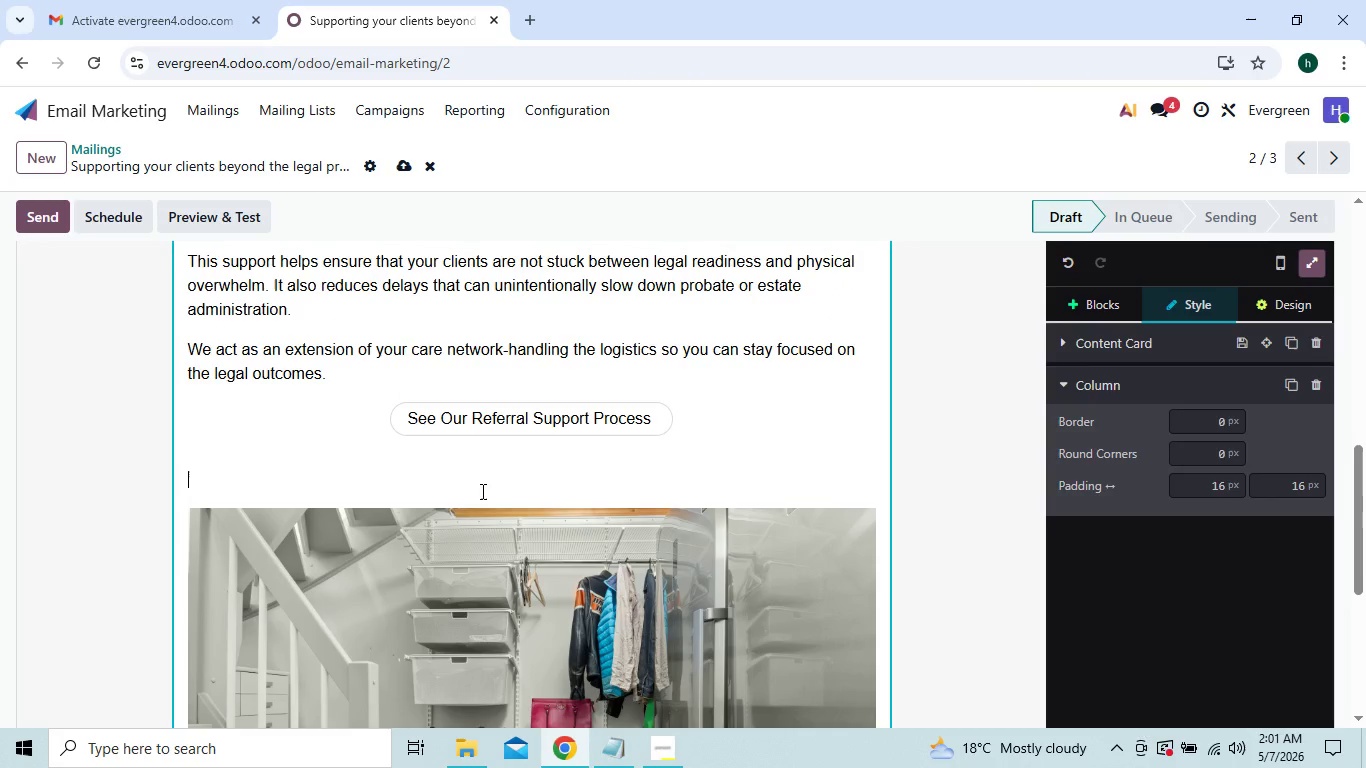 
key(Backspace)
 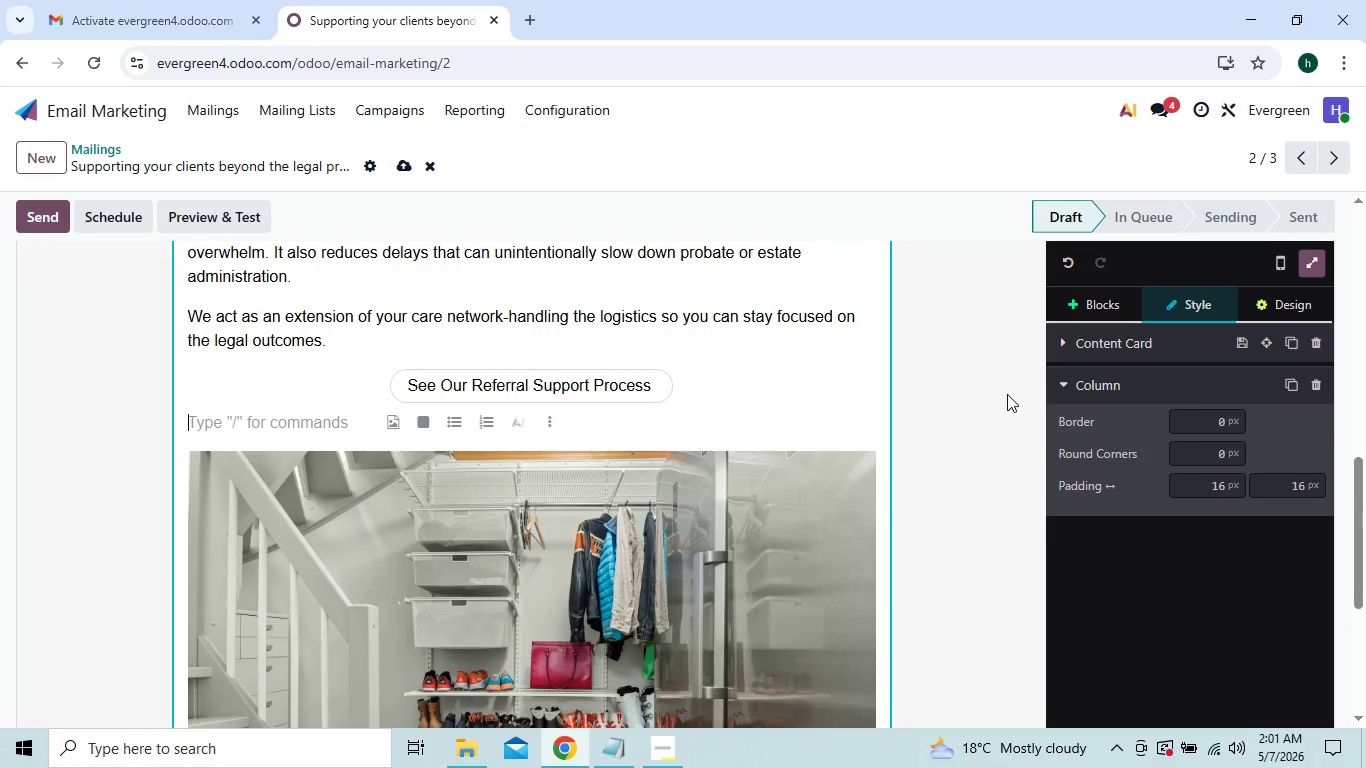 
left_click([757, 565])
 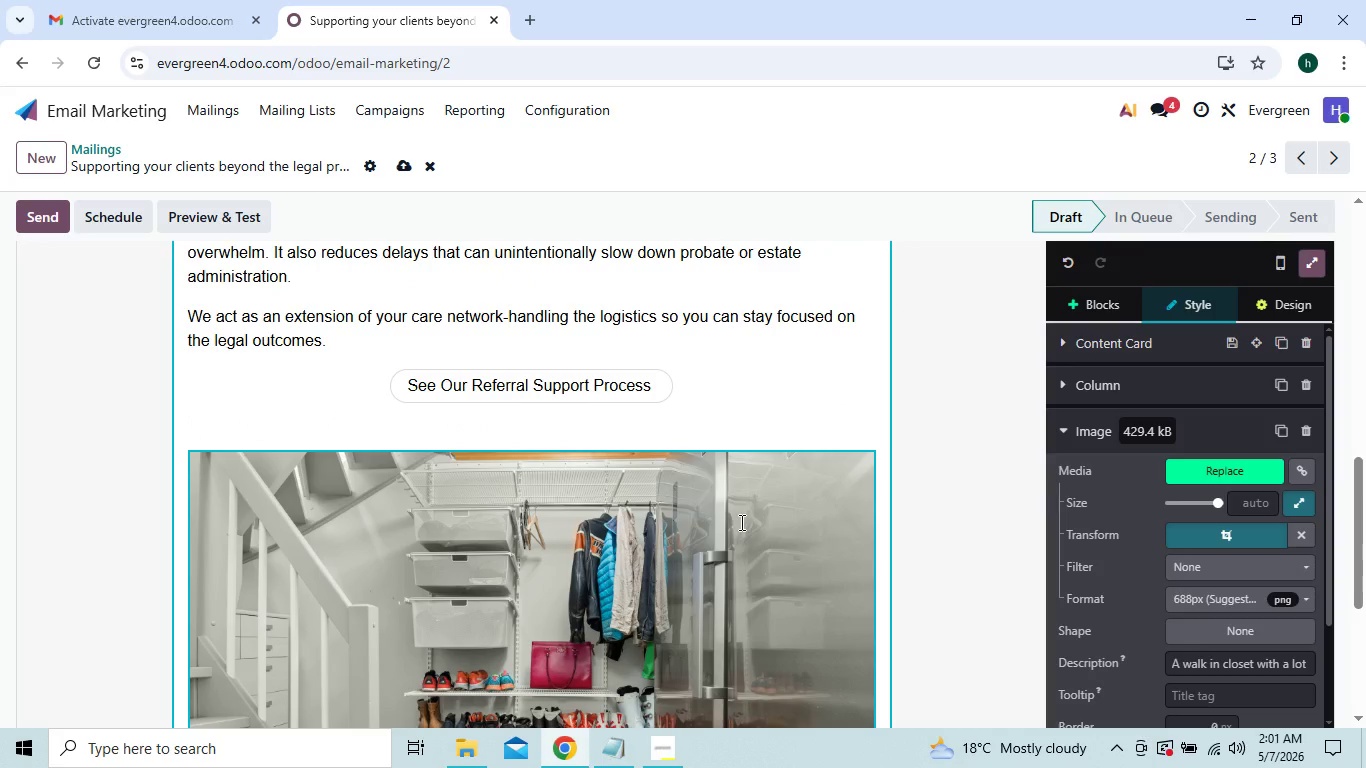 
wait(18.7)
 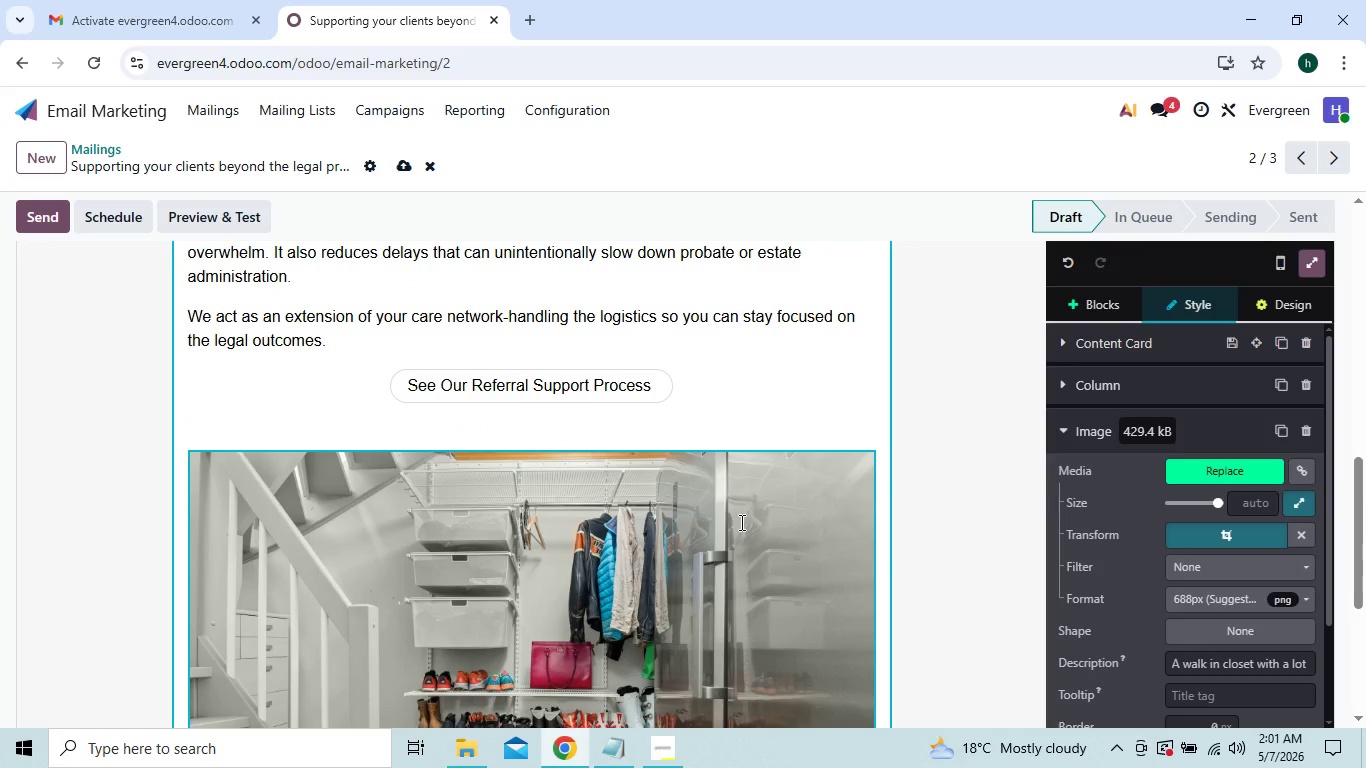 
left_click([663, 547])
 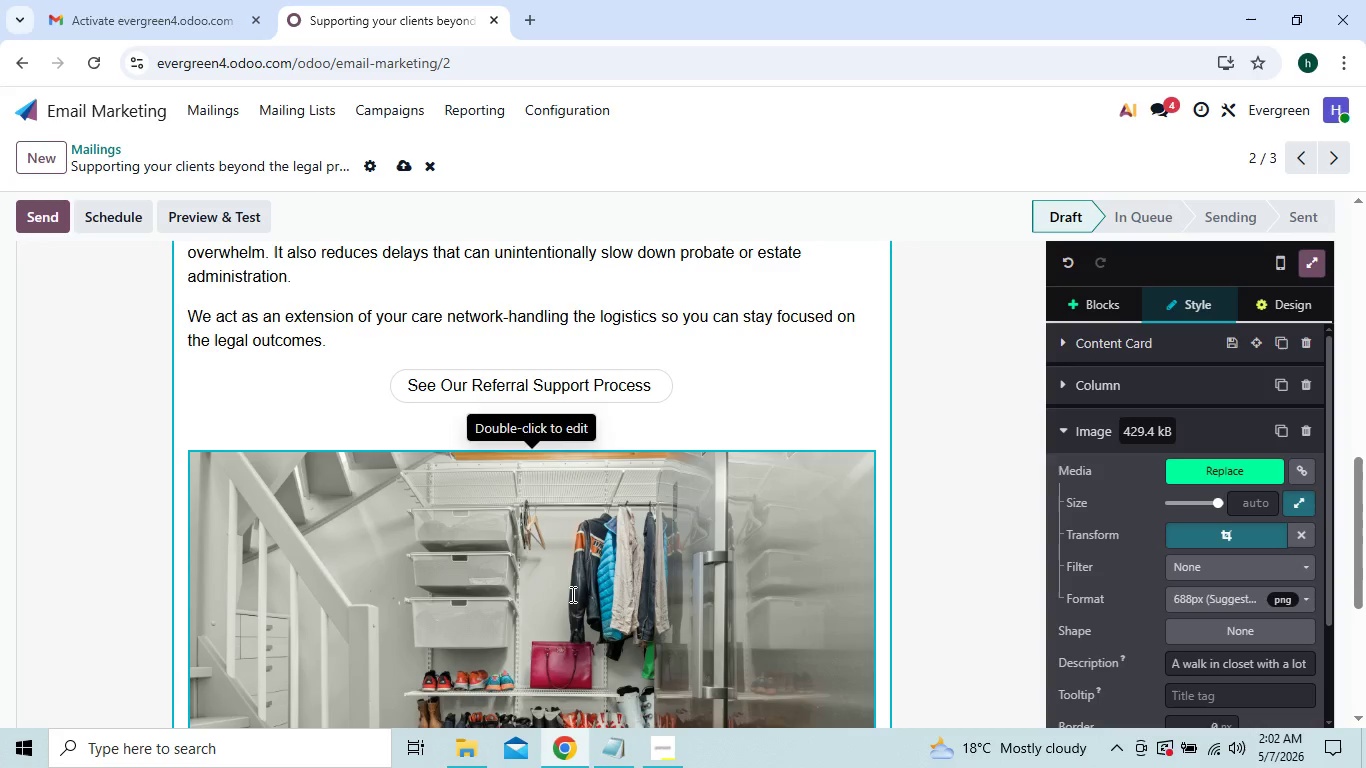 
double_click([571, 594])
 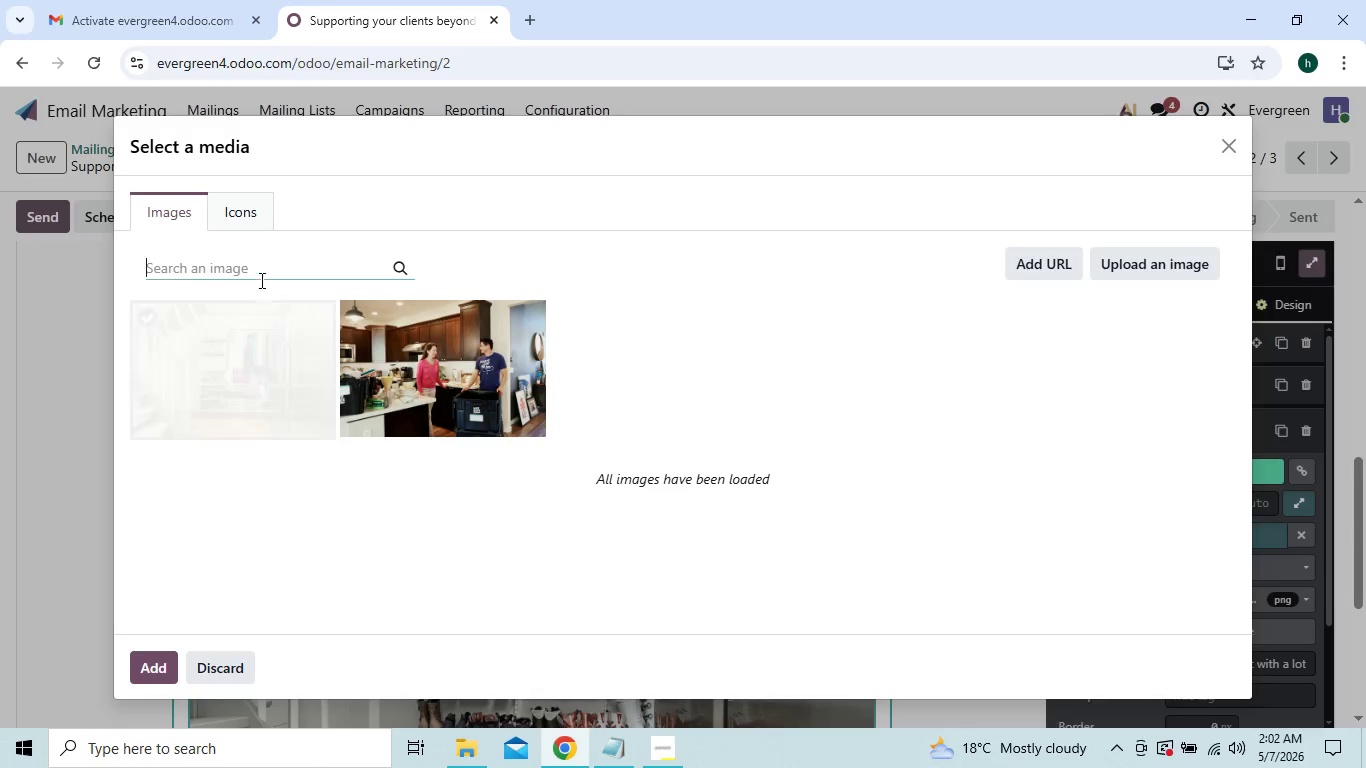 
left_click([260, 267])
 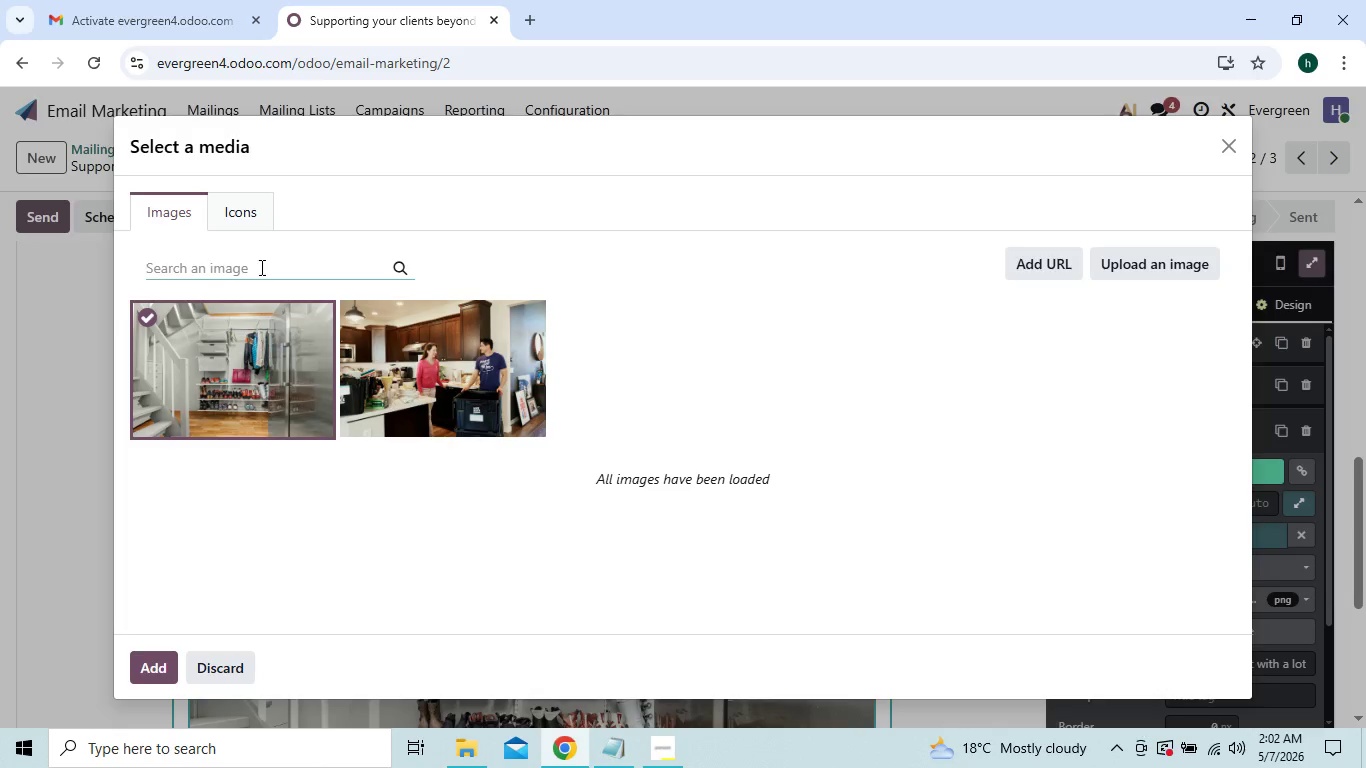 
type(care)
 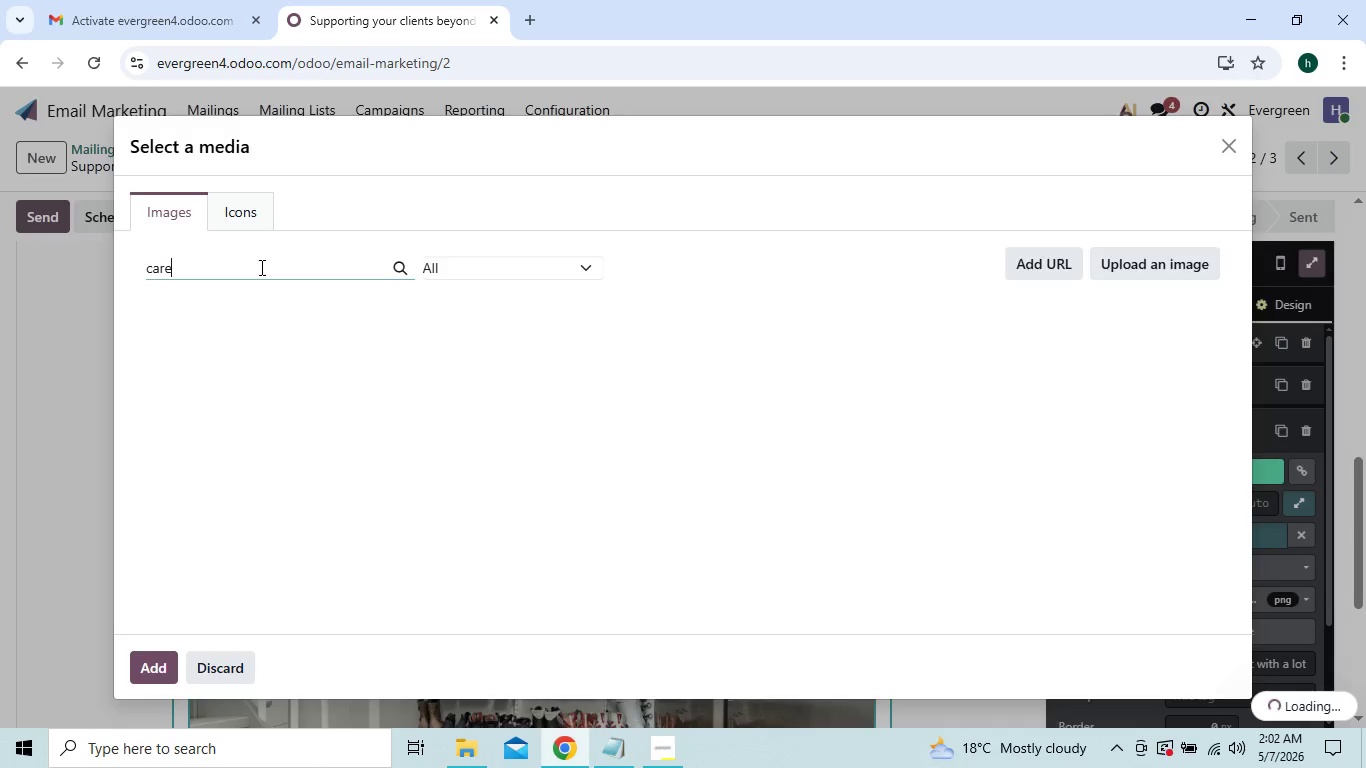 
type(giver helping senior )
 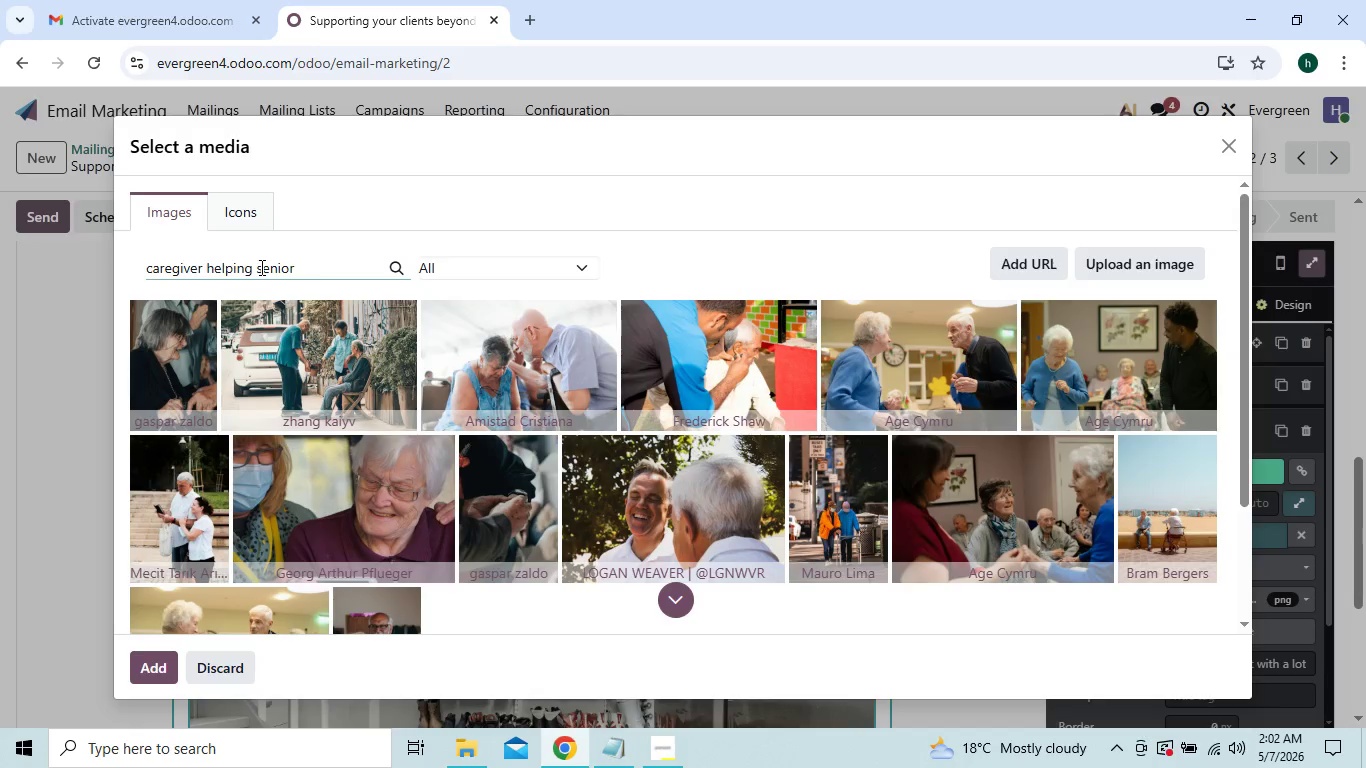 
wait(10.16)
 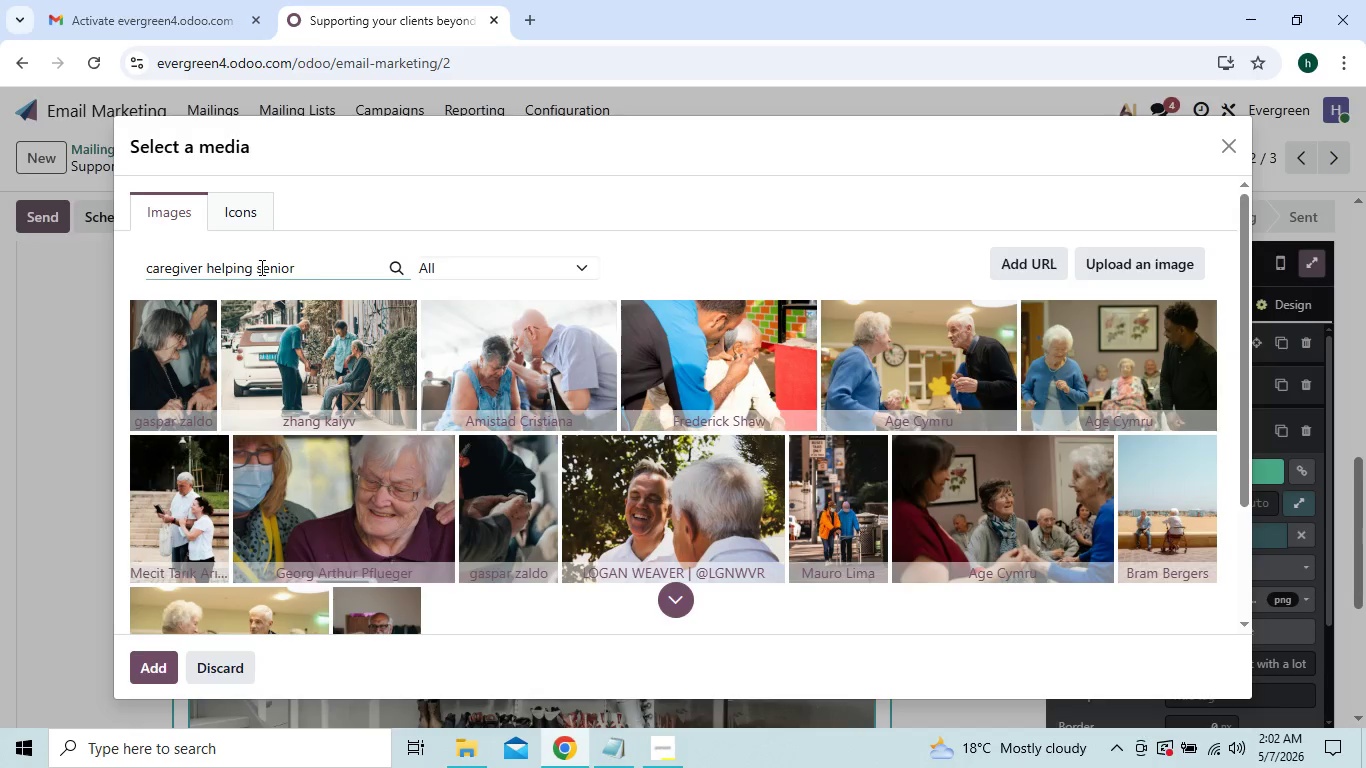 
type( move)
 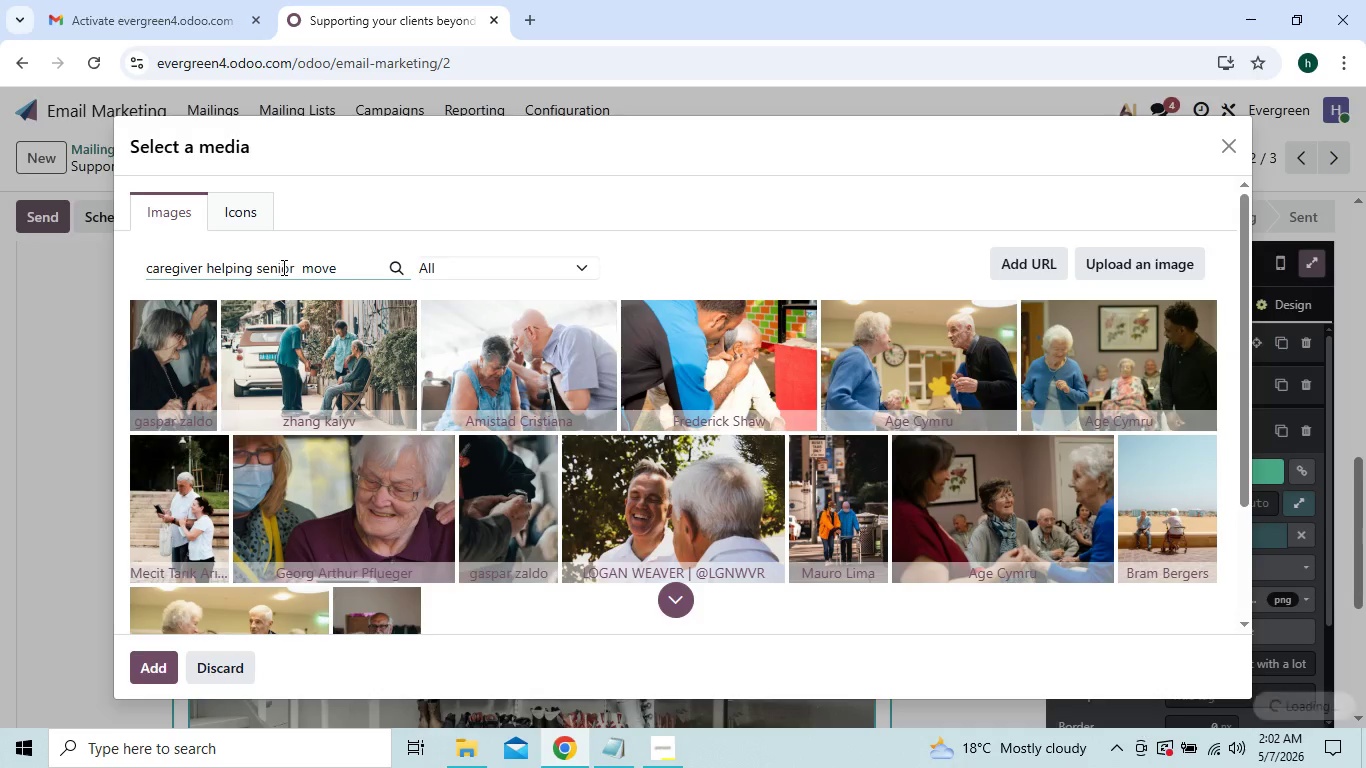 
left_click([300, 266])
 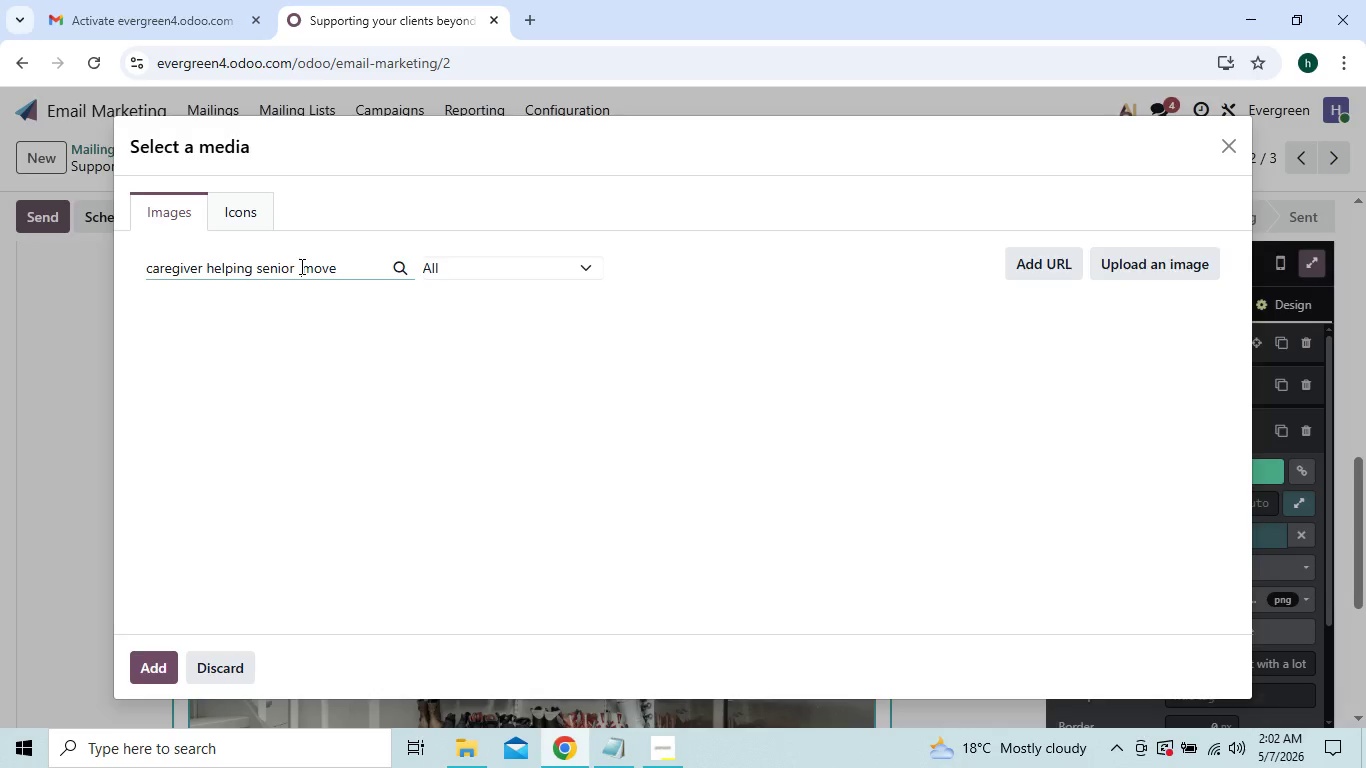 
key(Backspace)
 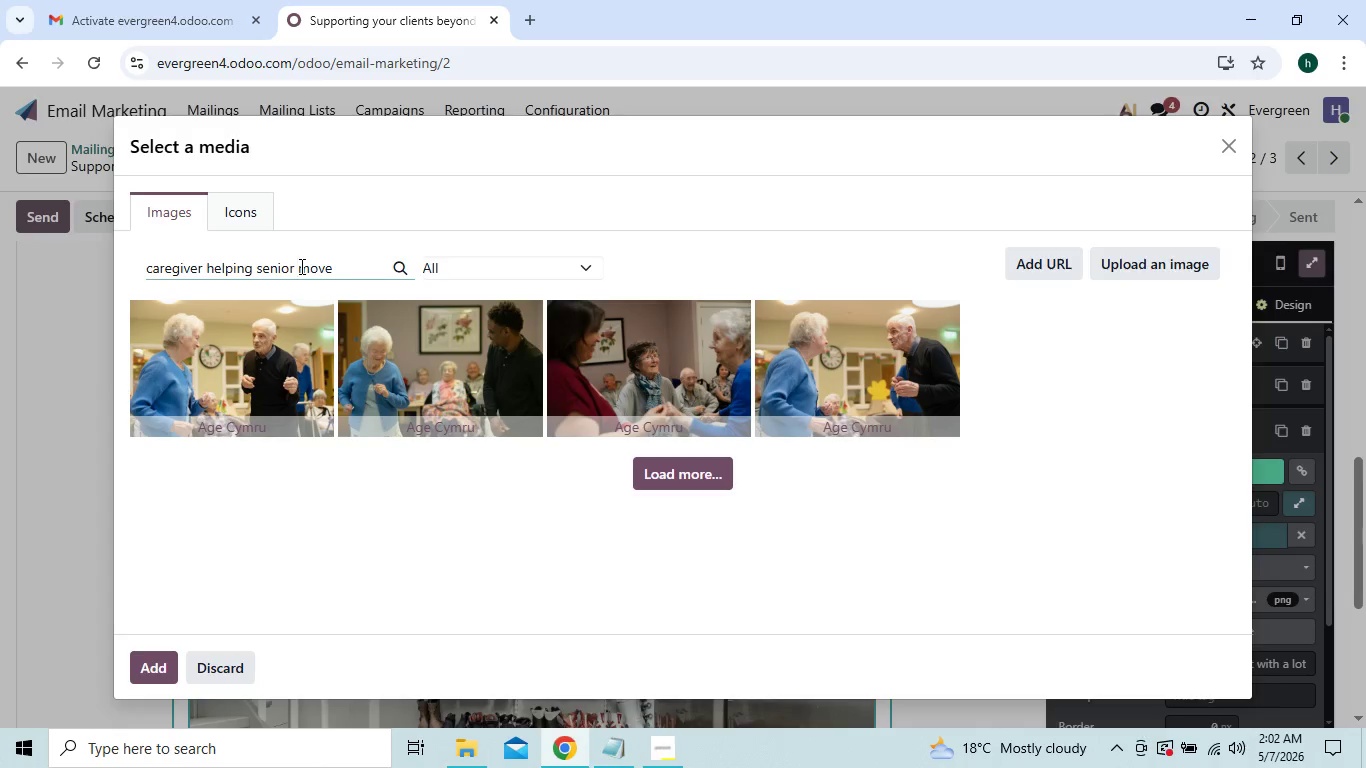 
wait(6.47)
 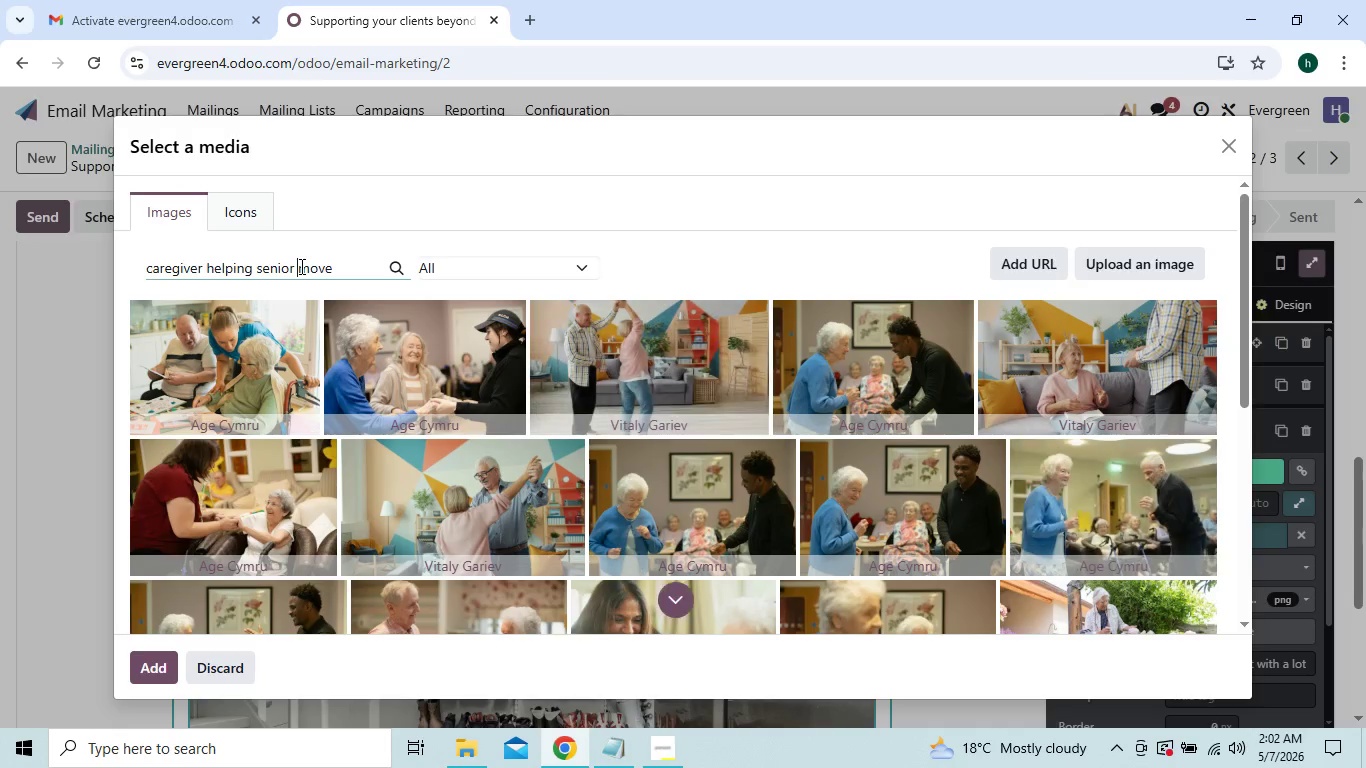 
left_click([656, 467])
 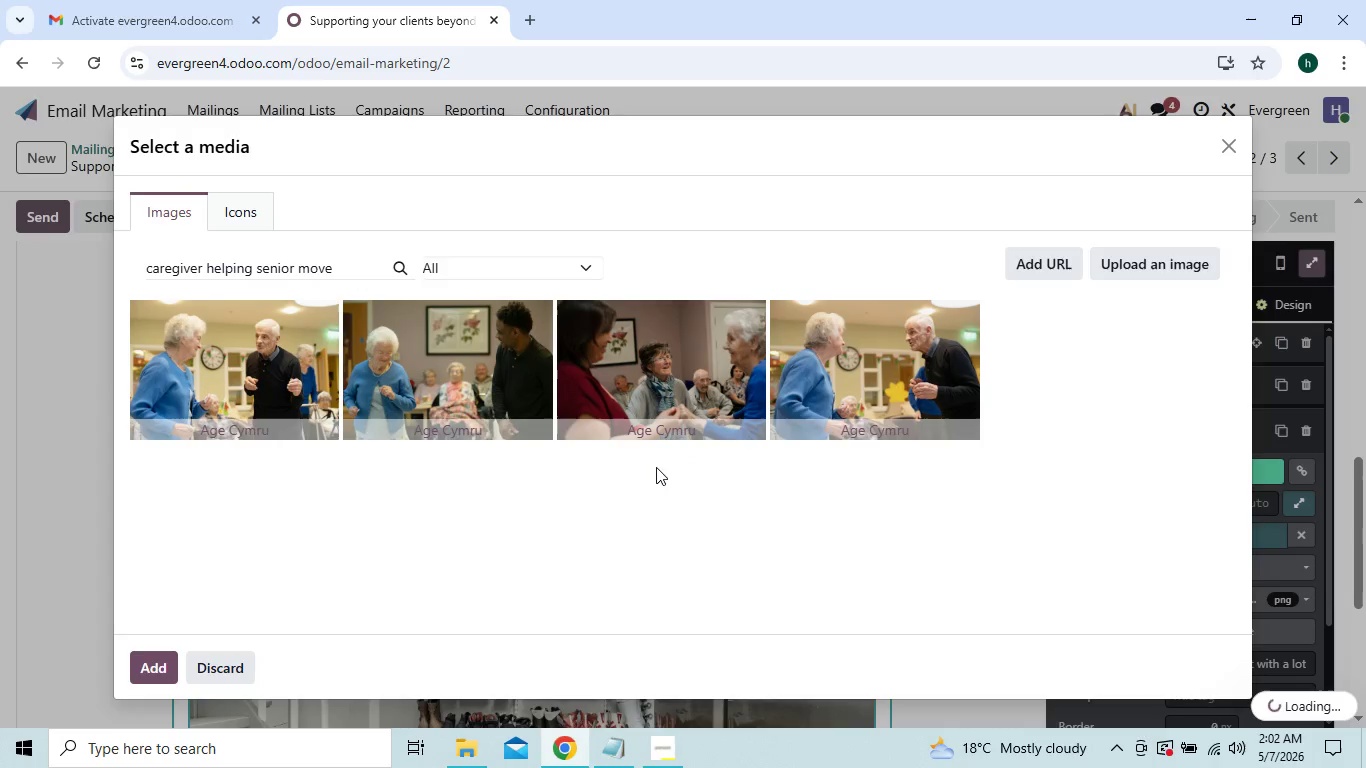 
mouse_move([685, 490])
 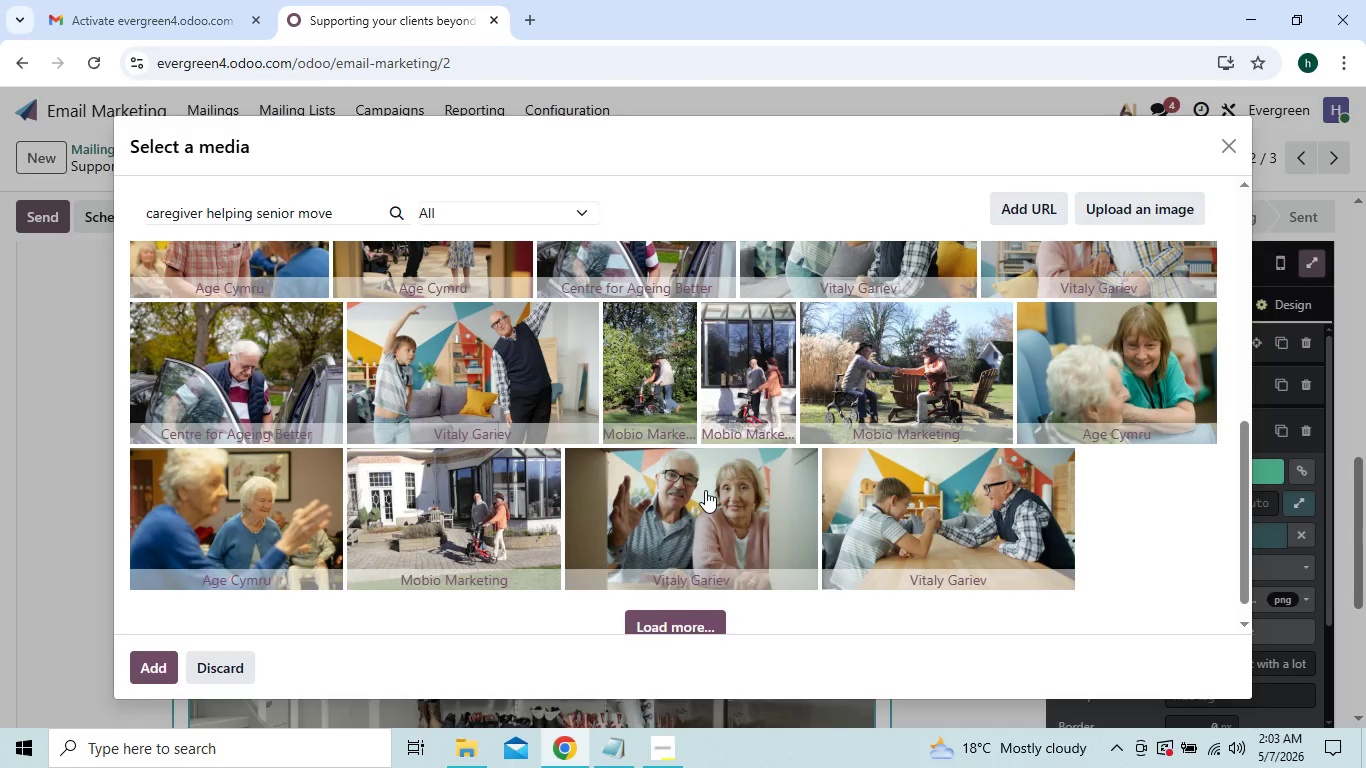 
wait(20.41)
 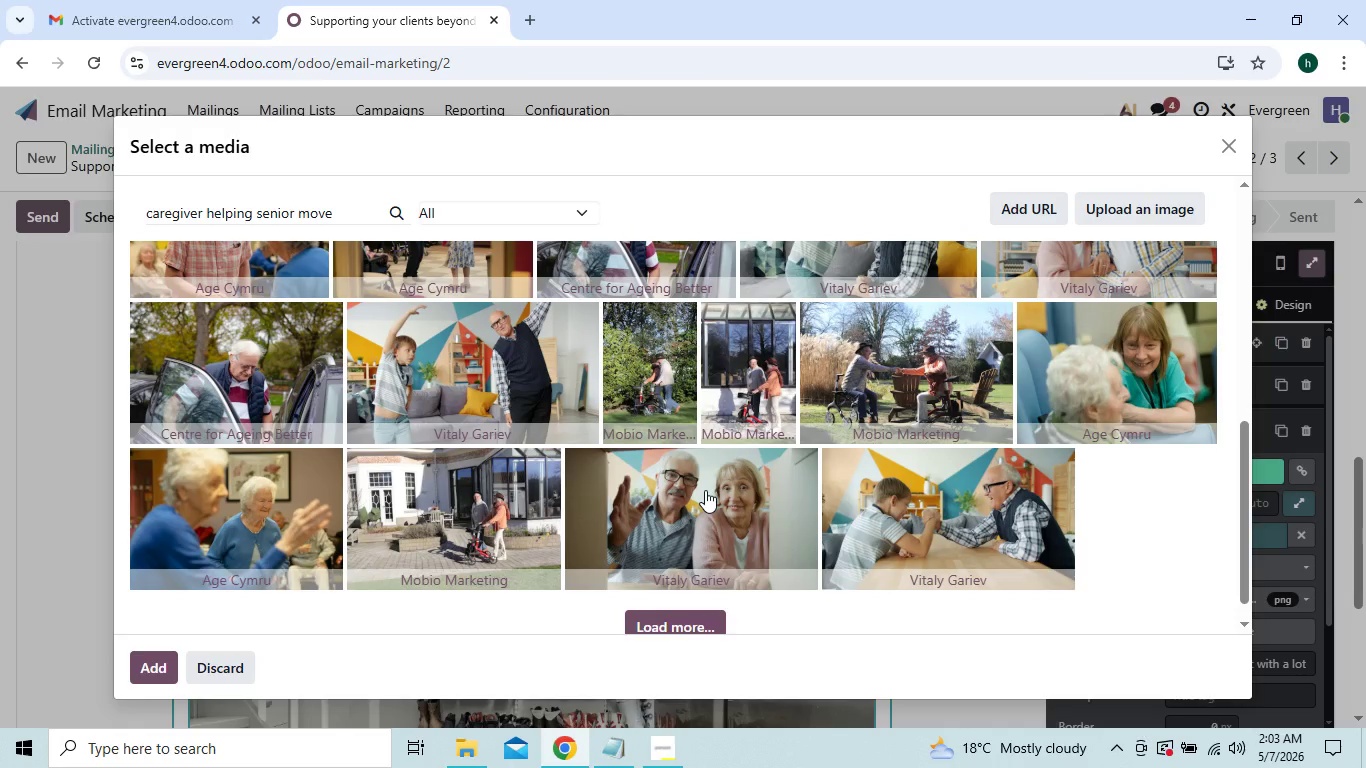 
hold_key(key=Backspace, duration=1.09)
 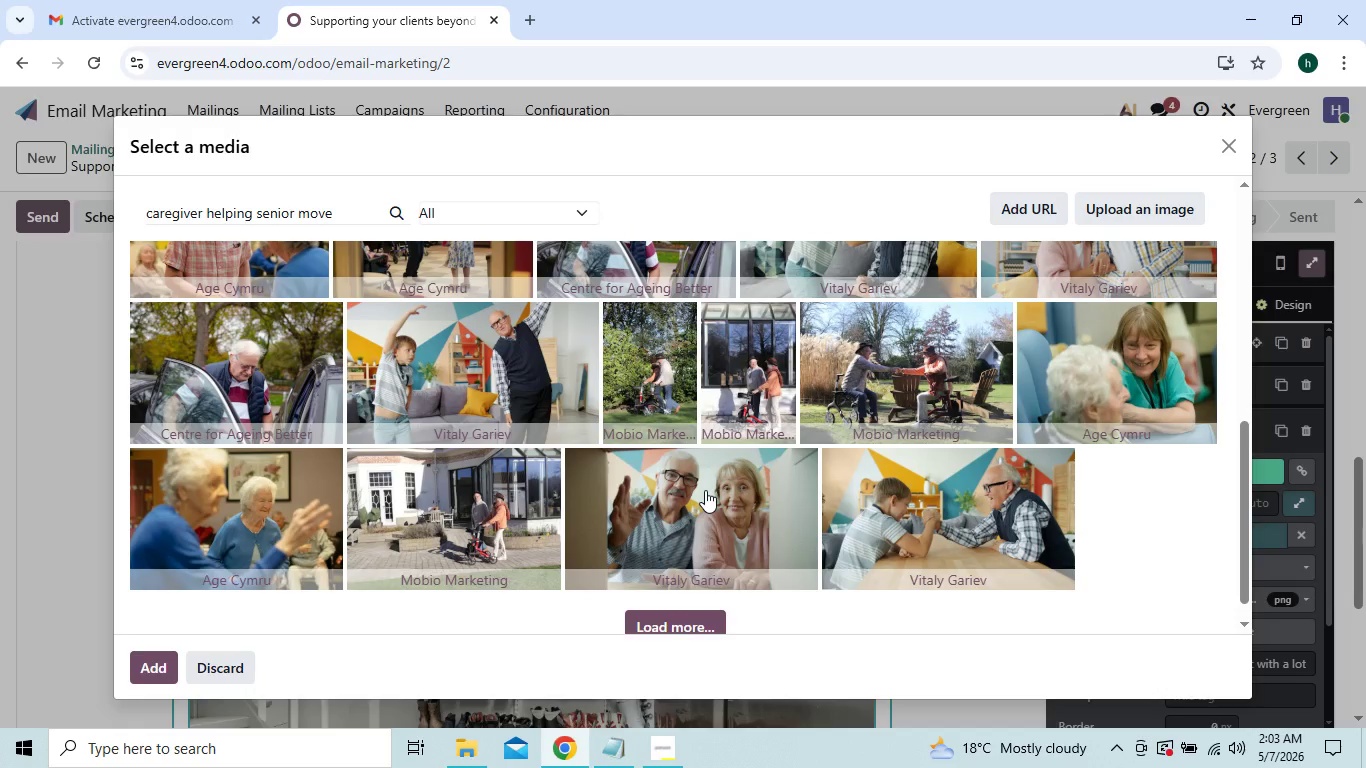 
key(Backspace)
 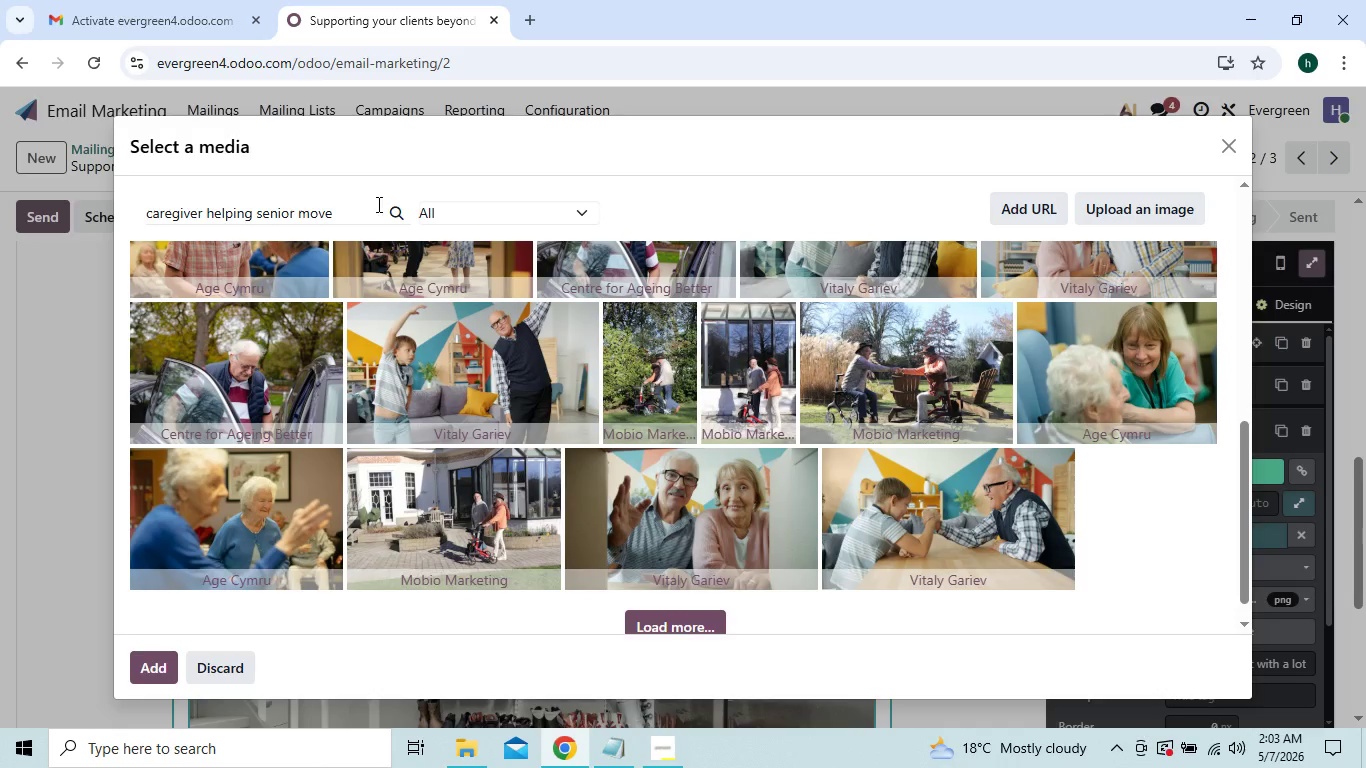 
left_click([376, 204])
 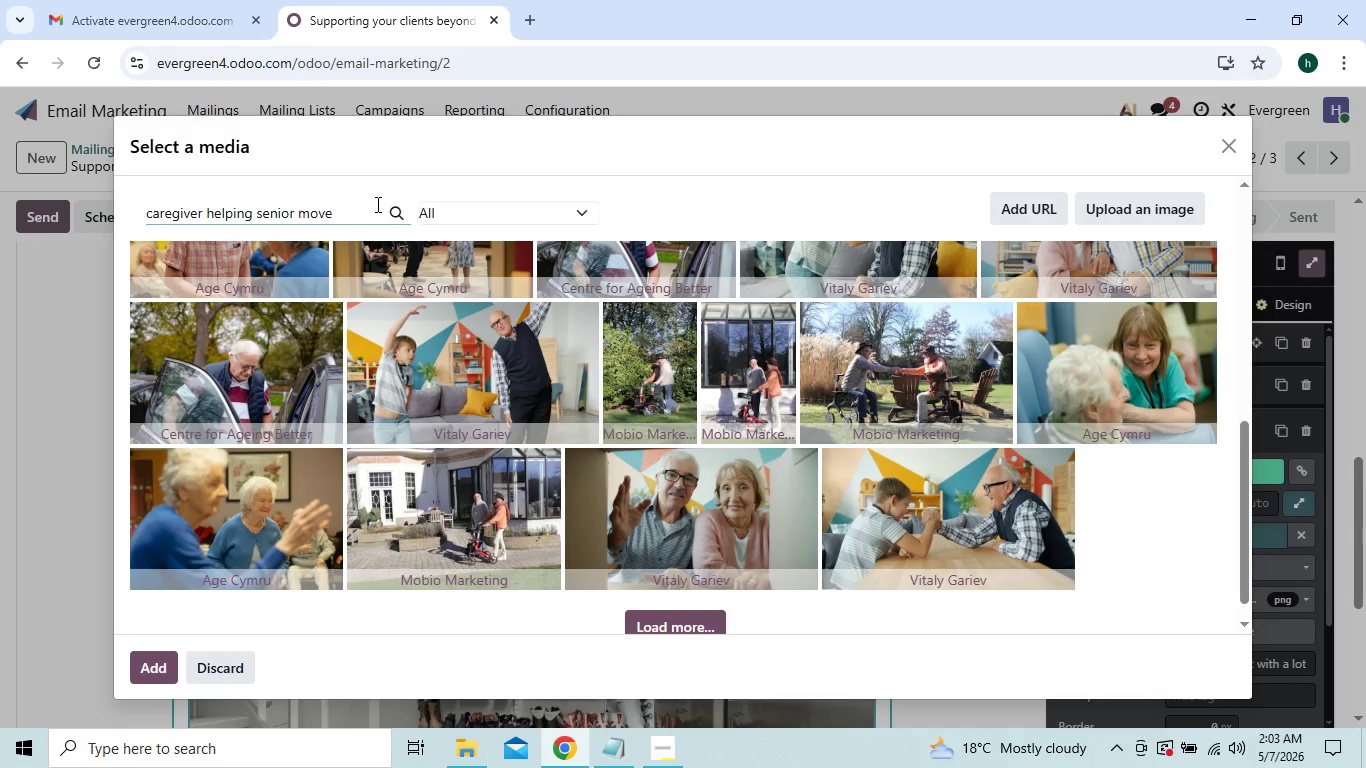 
hold_key(key=Backspace, duration=1.39)
 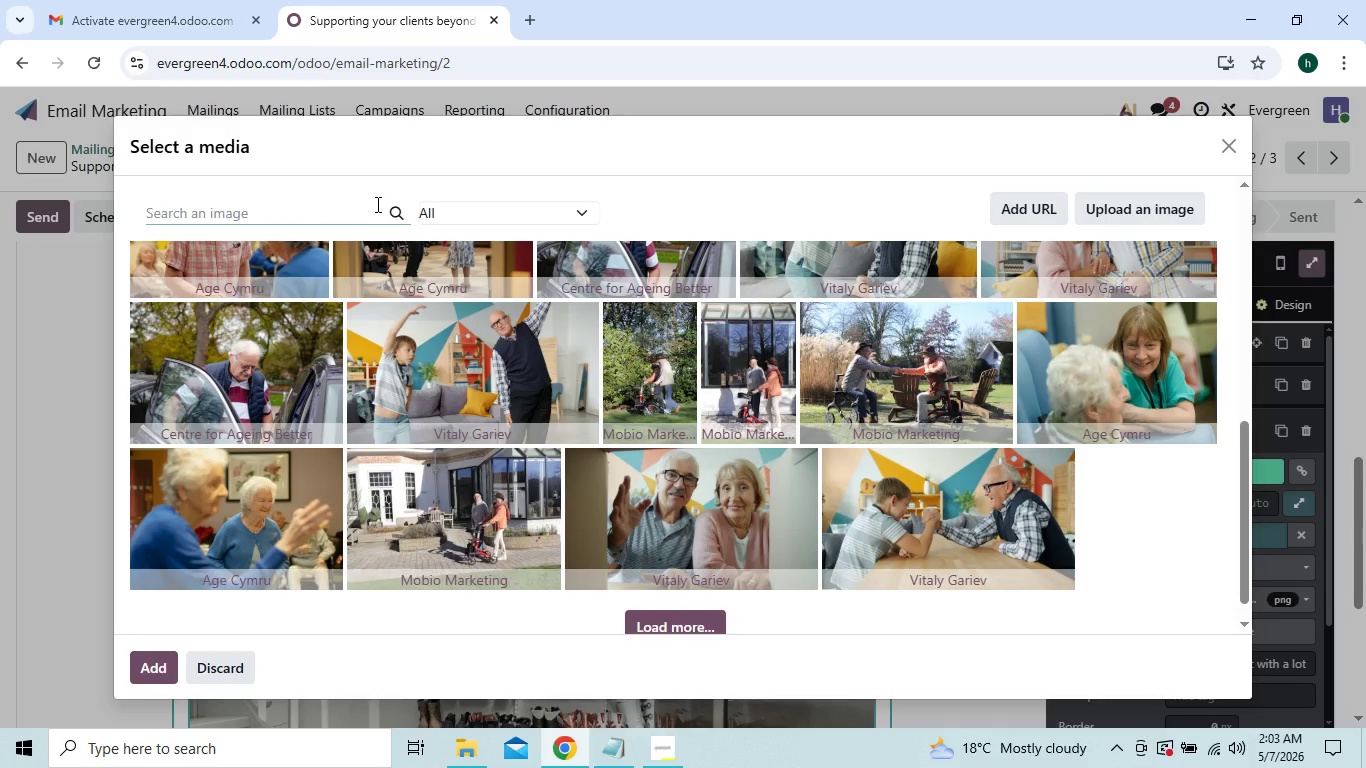 
type(organized storage)
 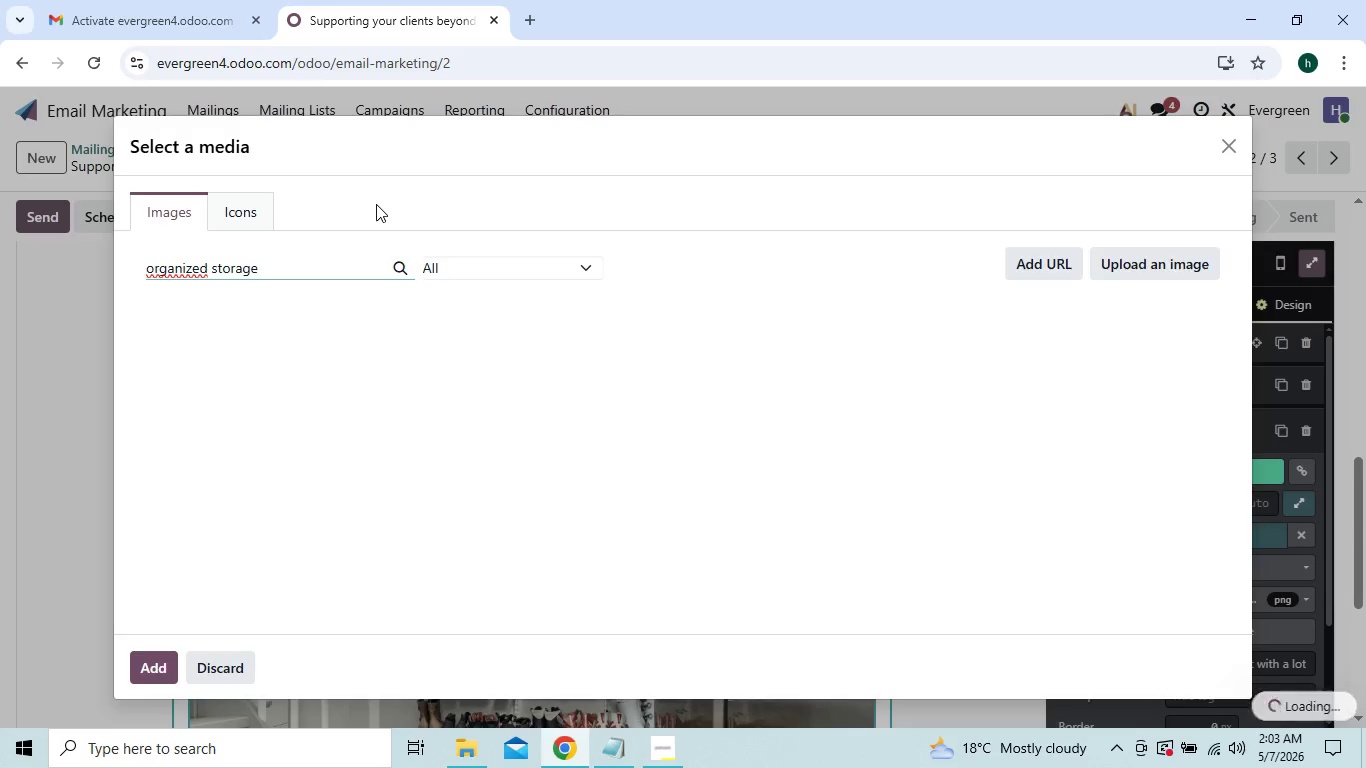 
key(Space)
 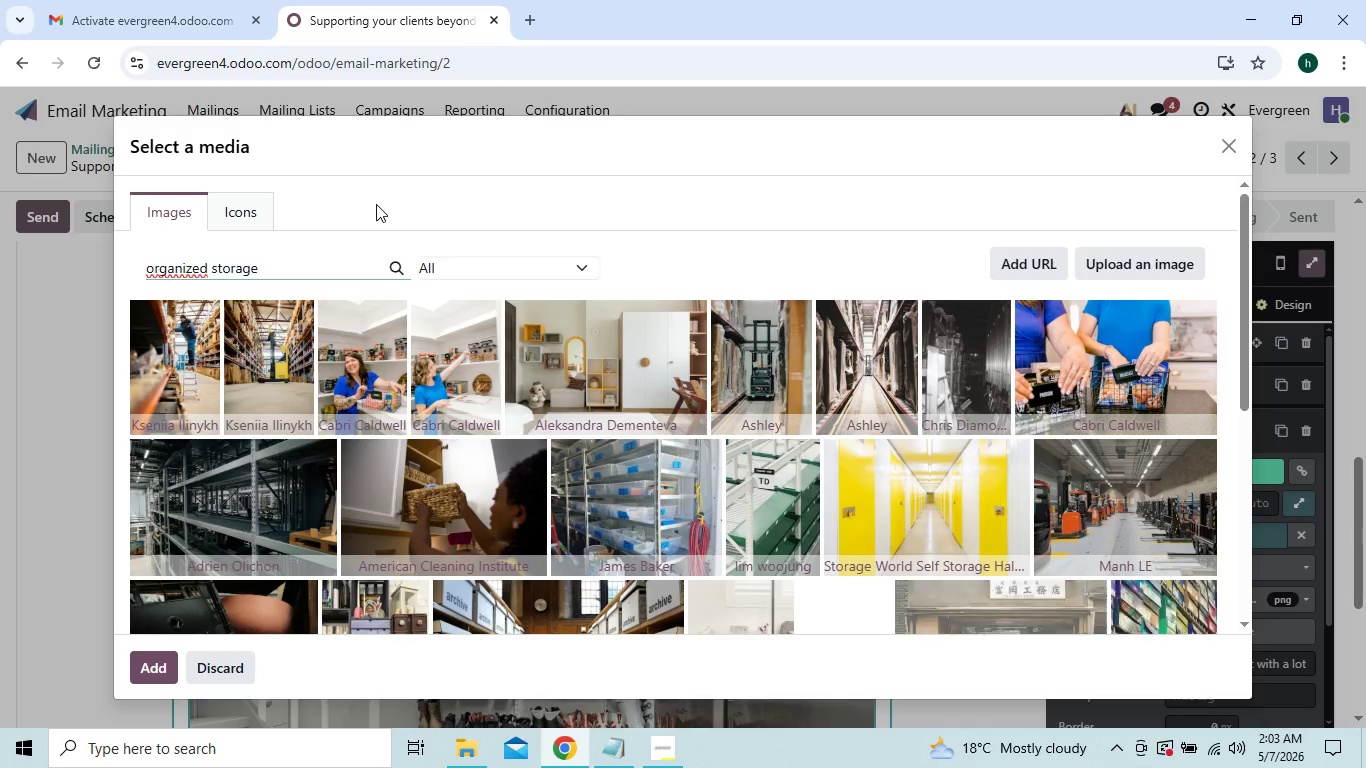 
type(boxes lebeld)
 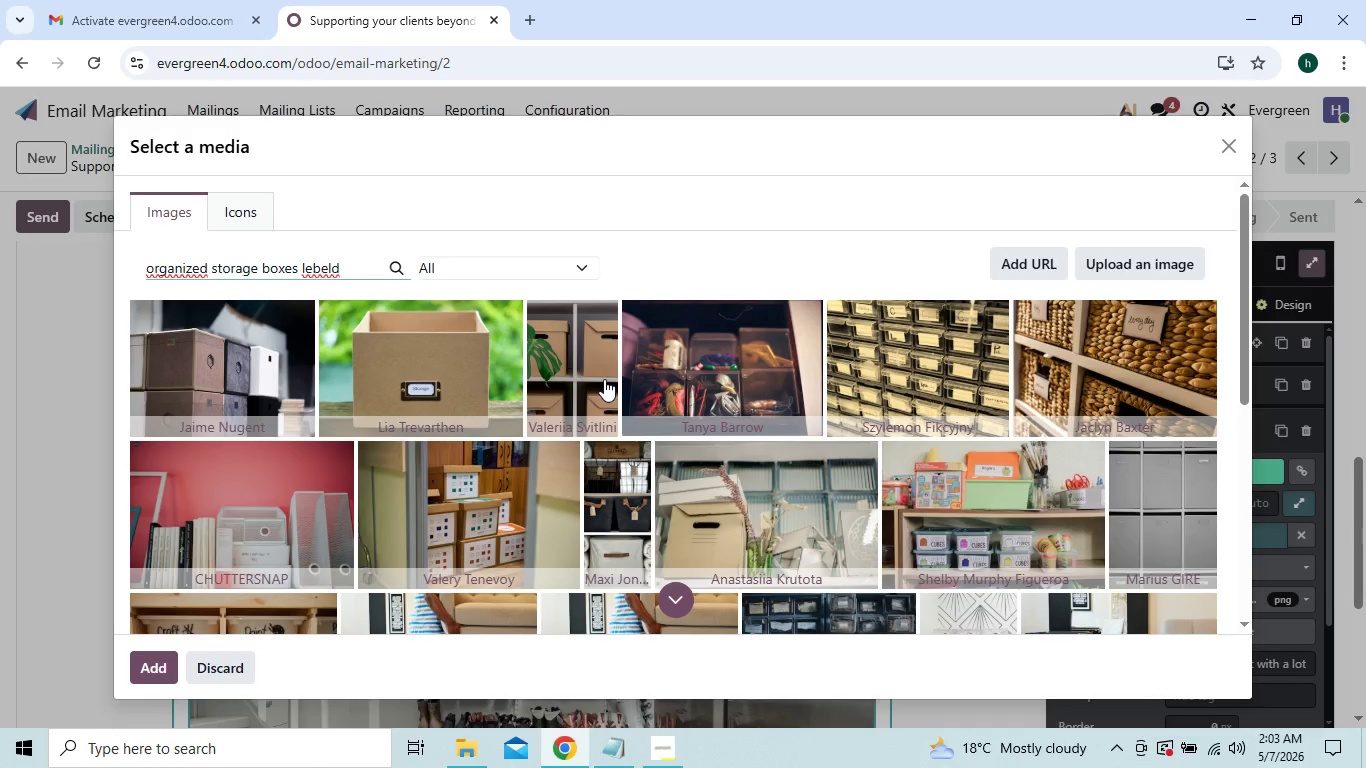 
wait(14.02)
 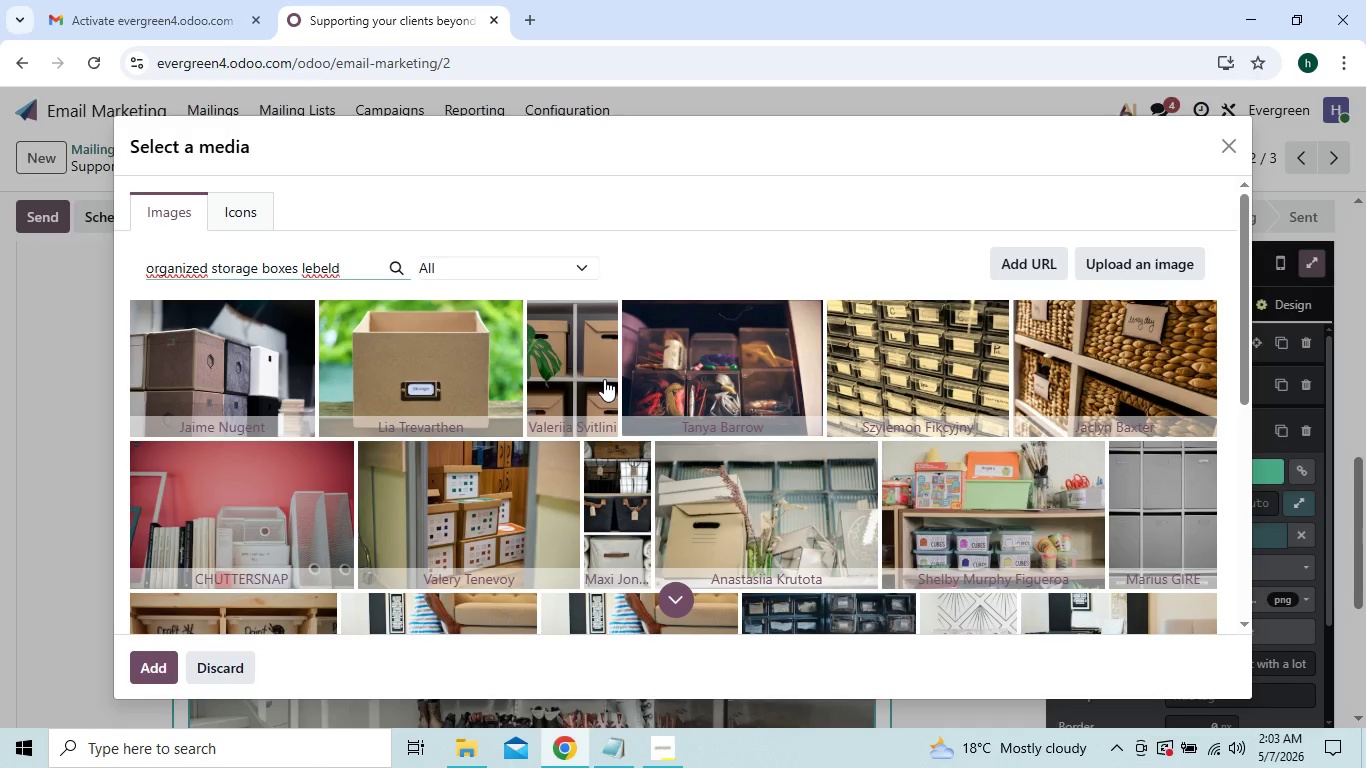 
left_click([532, 551])
 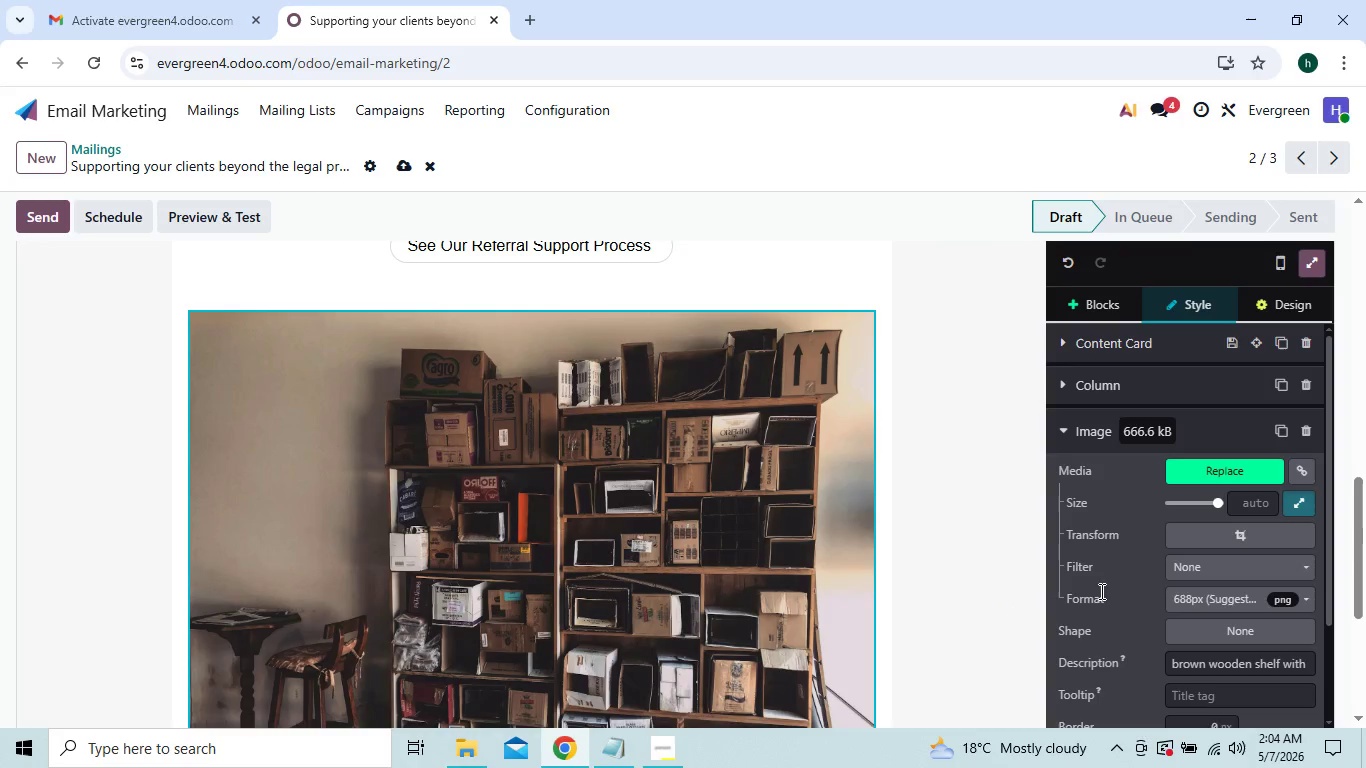 
wait(7.55)
 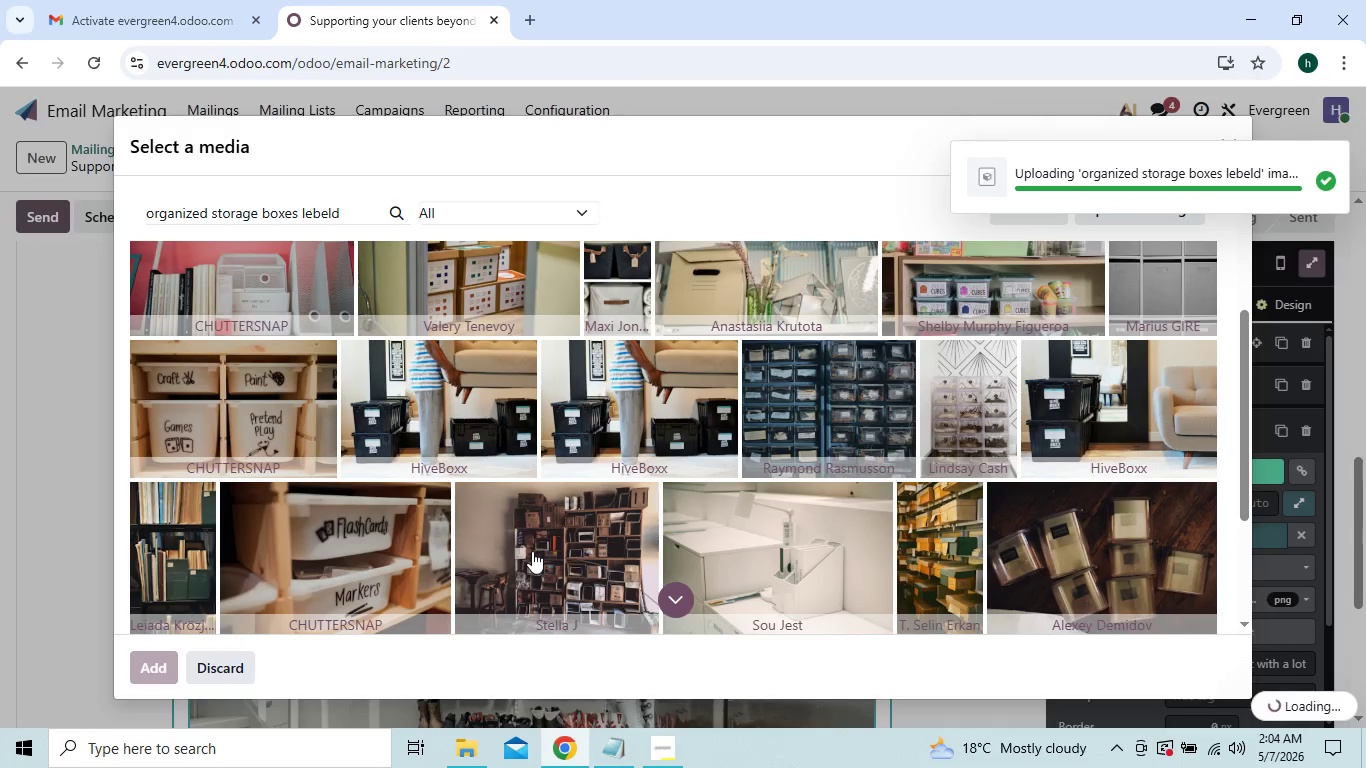 
left_click([1196, 530])
 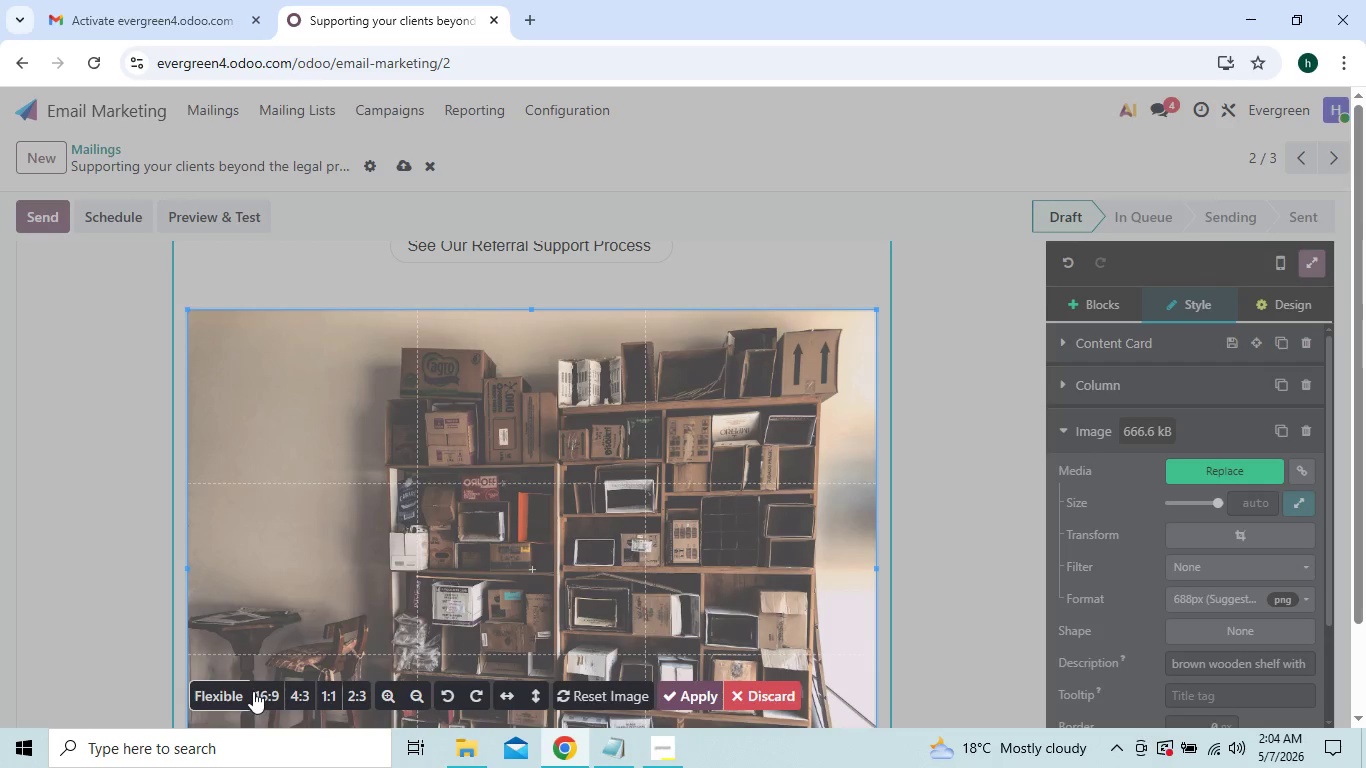 
left_click([265, 693])
 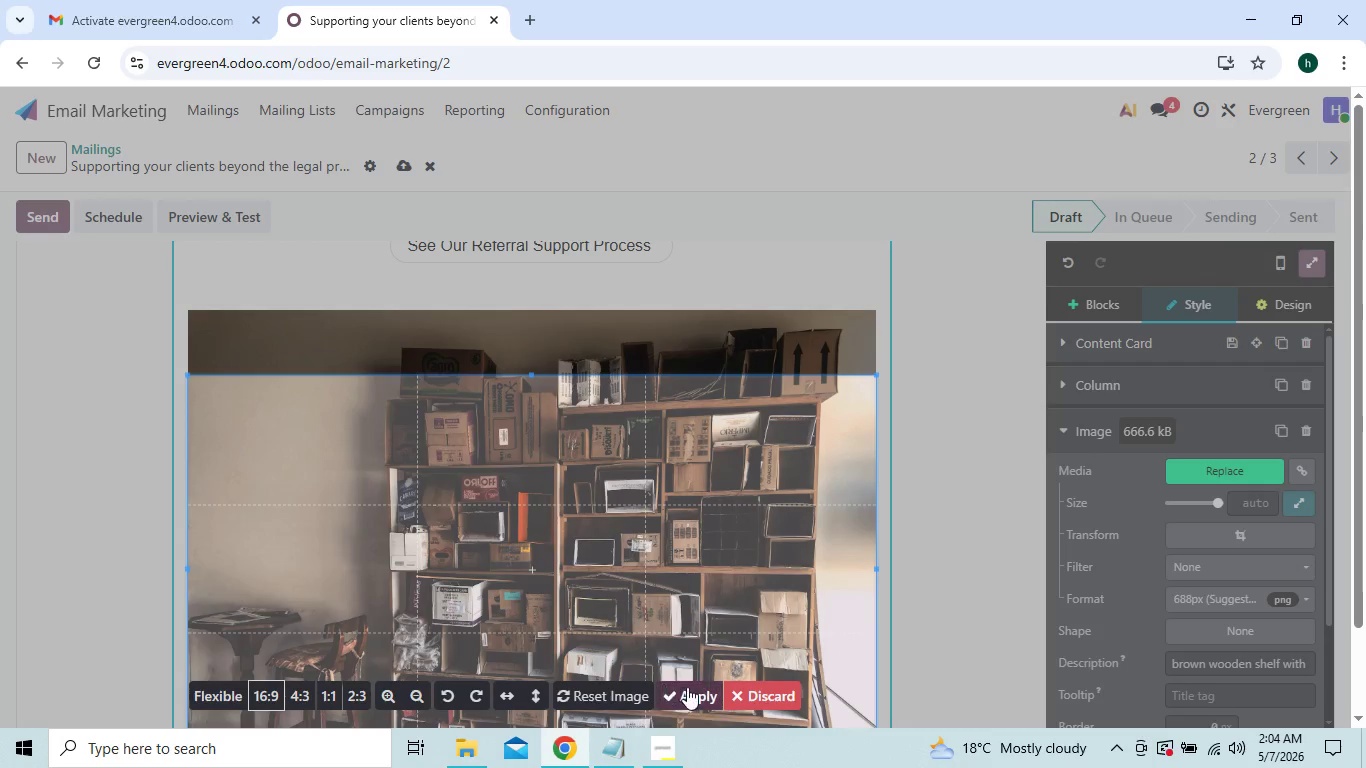 
left_click([687, 687])
 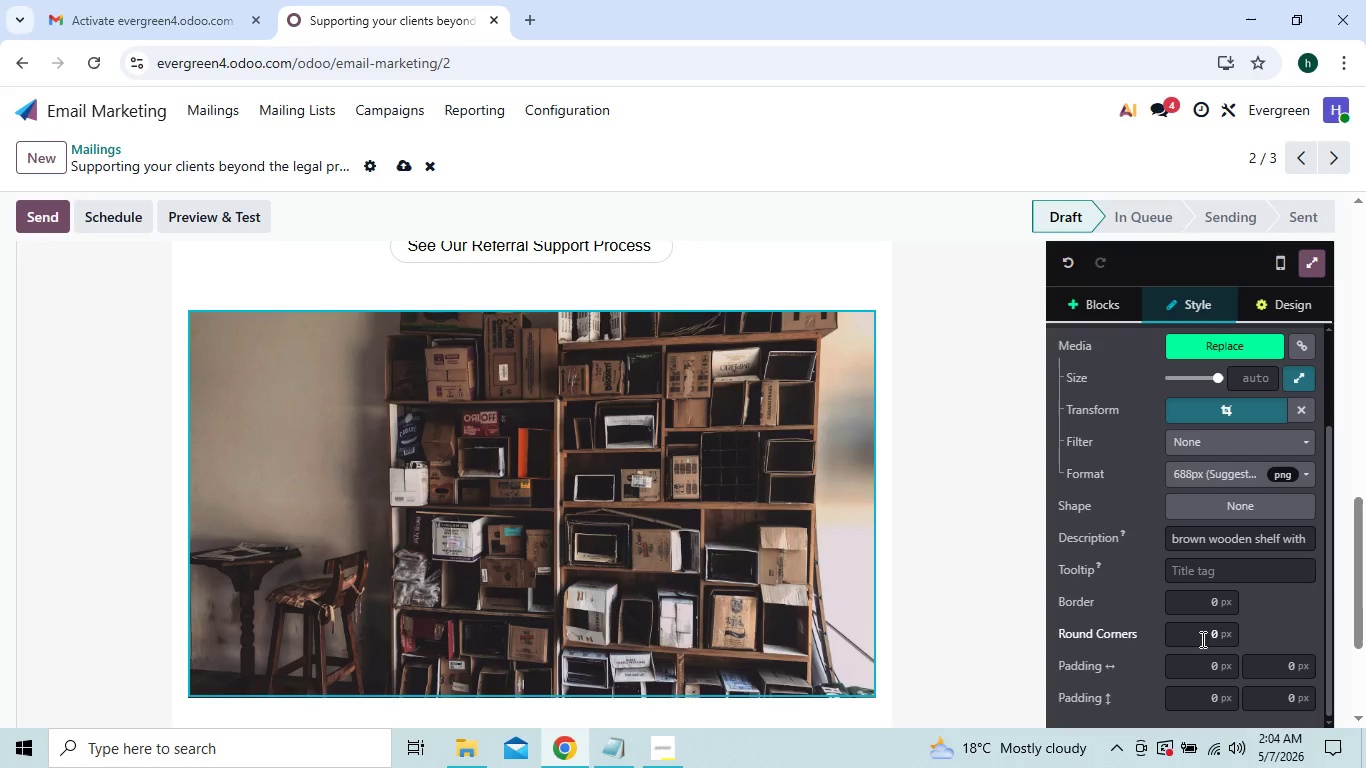 
left_click([1217, 631])
 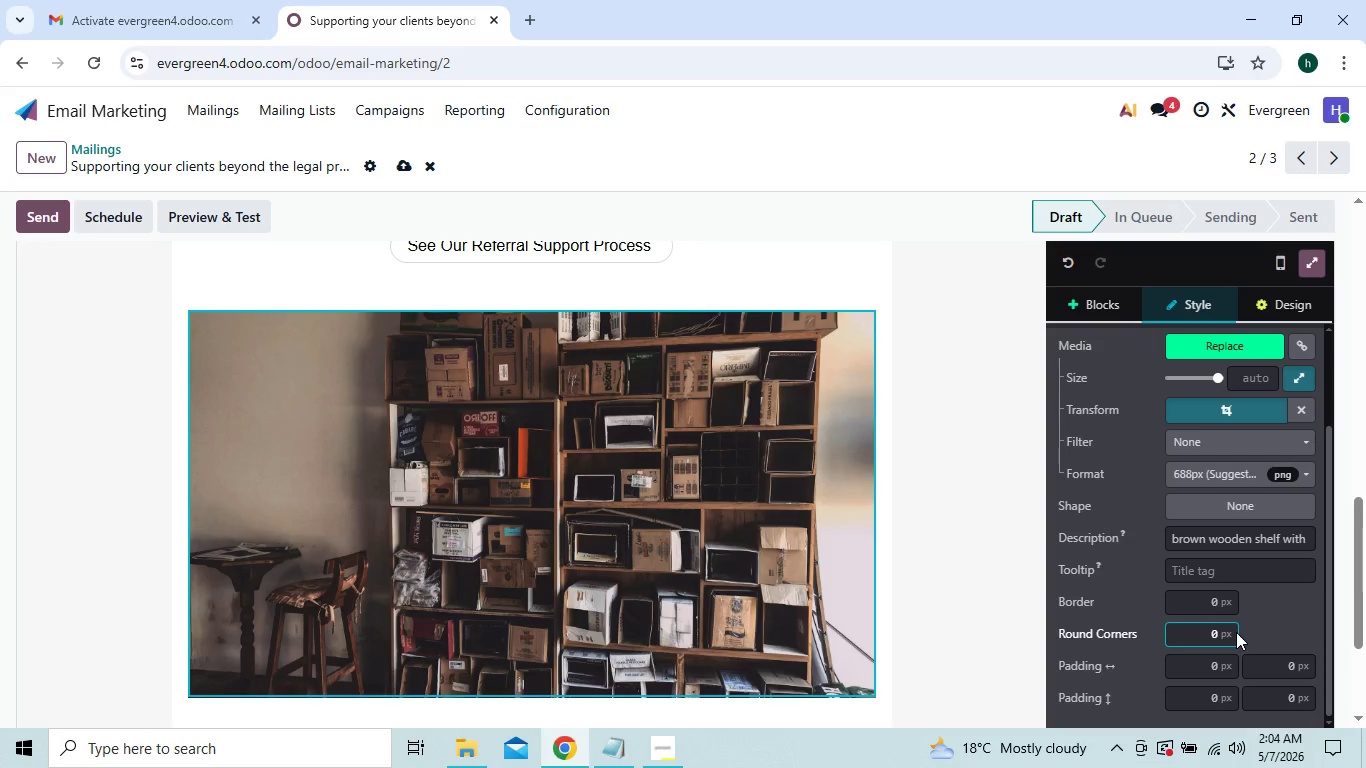 
type(51)
 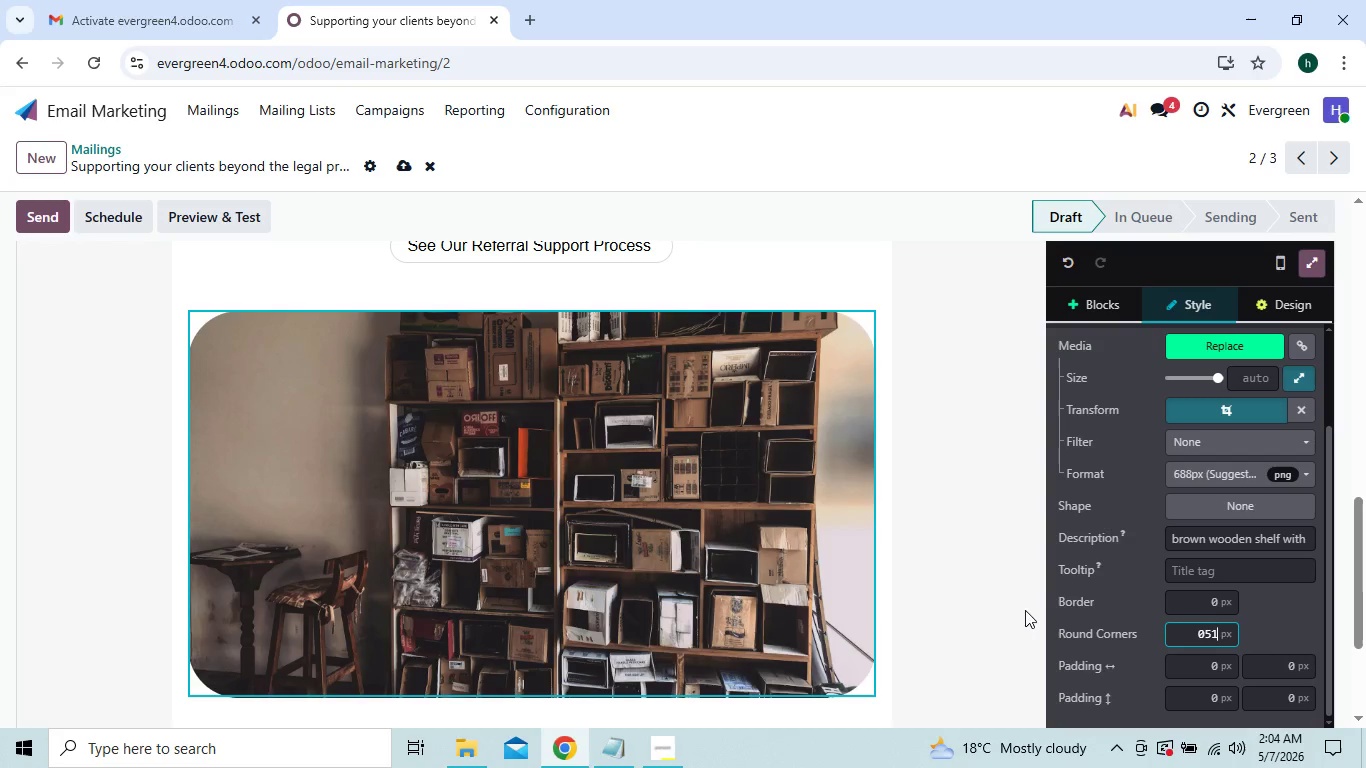 
left_click([1014, 599])
 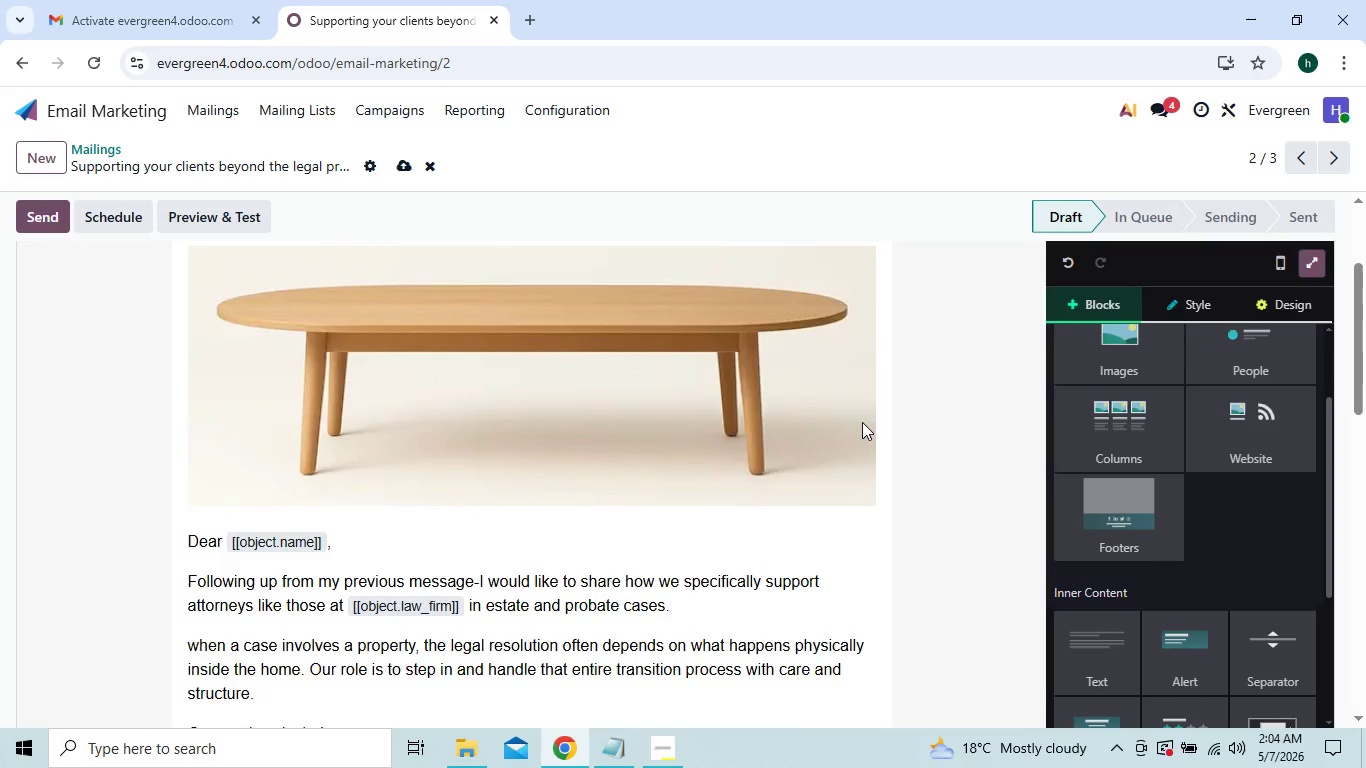 
left_click([790, 448])
 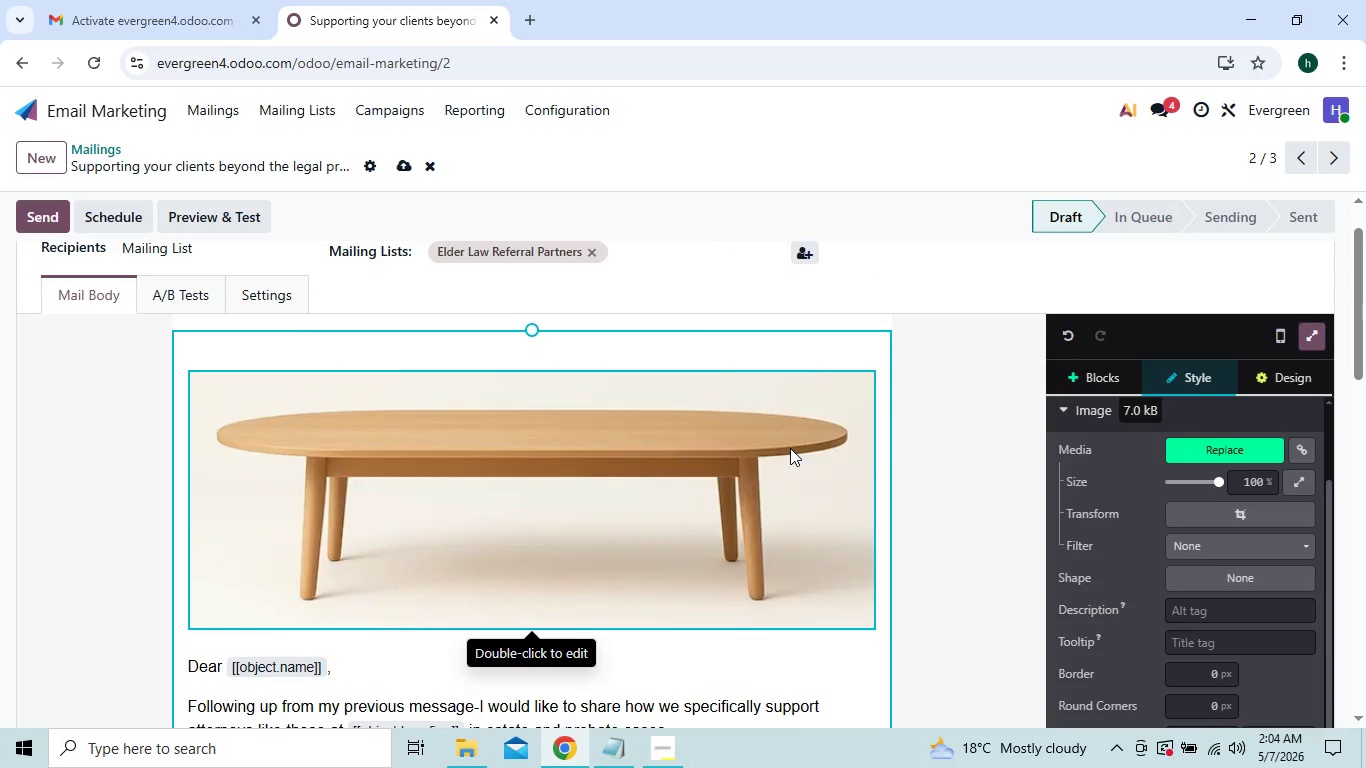 
key(Delete)
 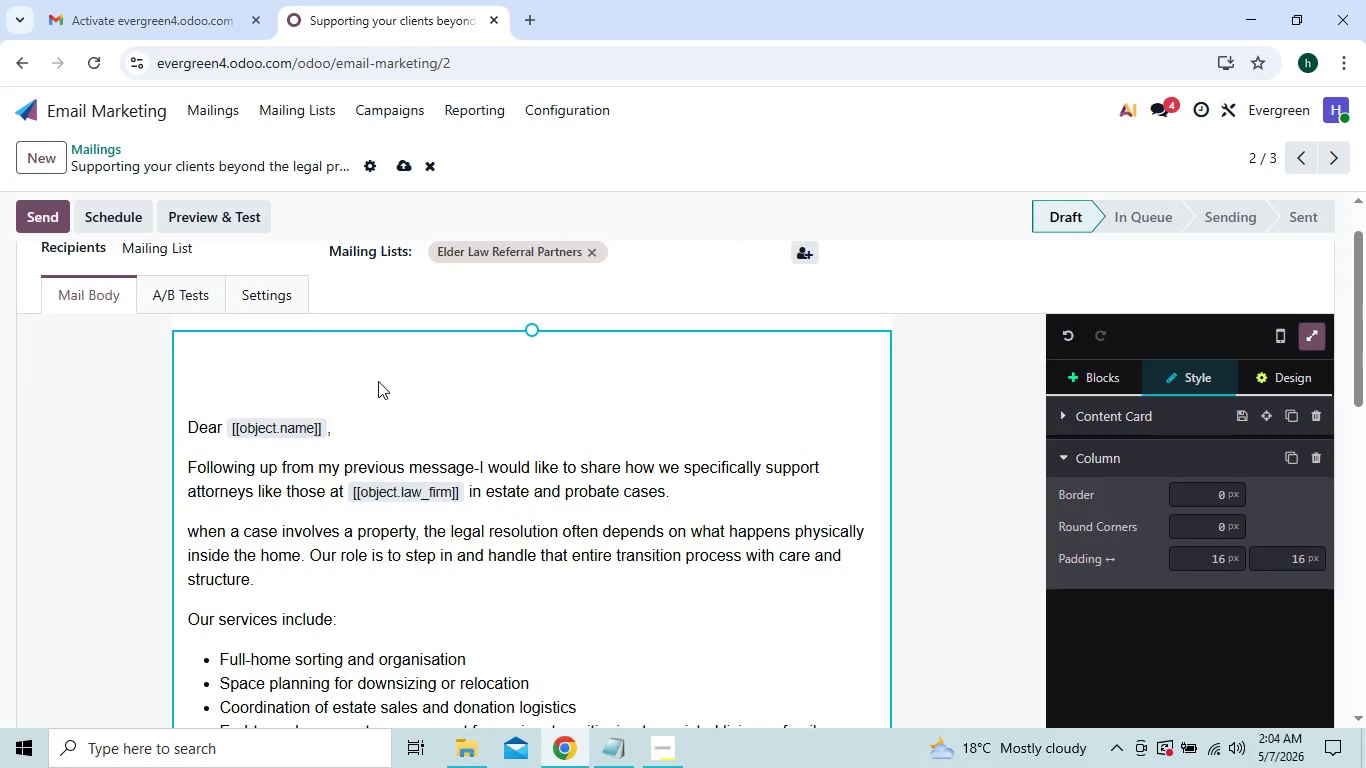 
left_click([377, 381])
 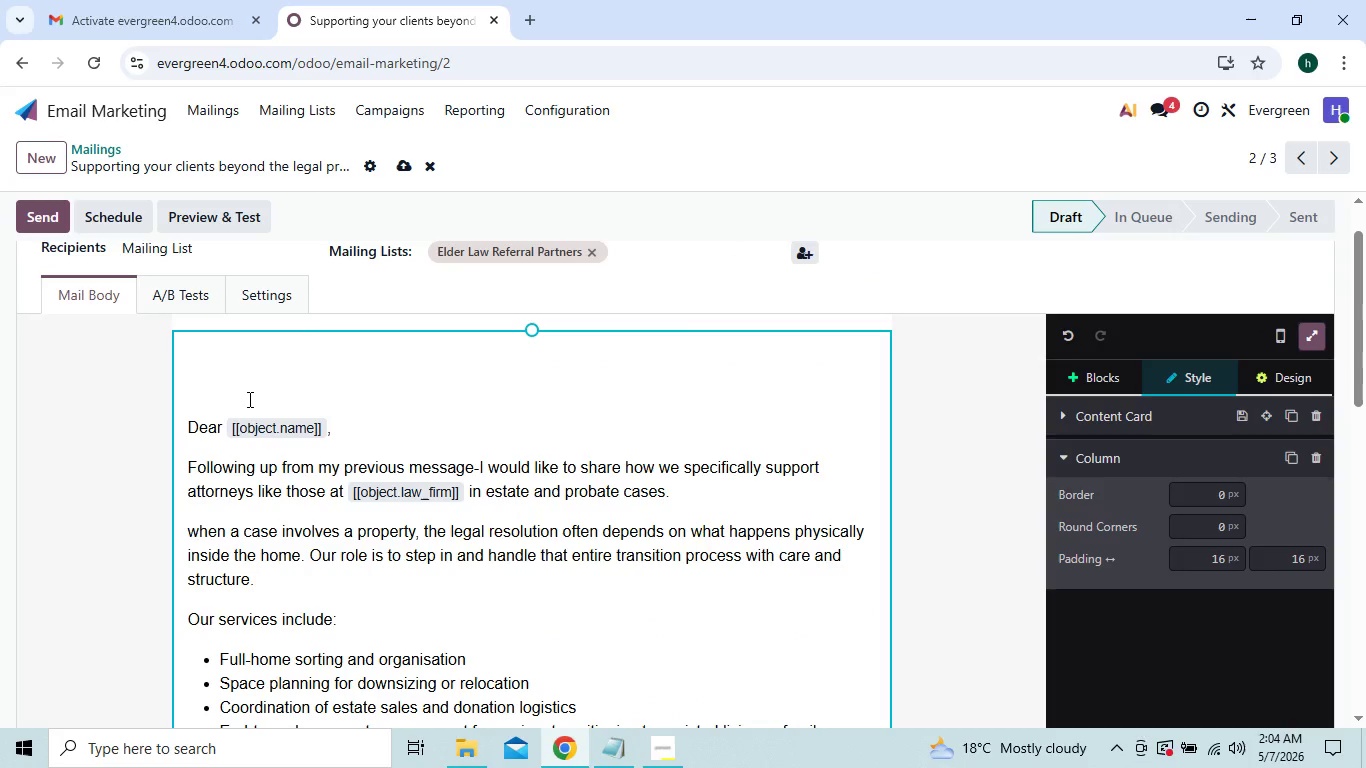 
left_click([247, 399])
 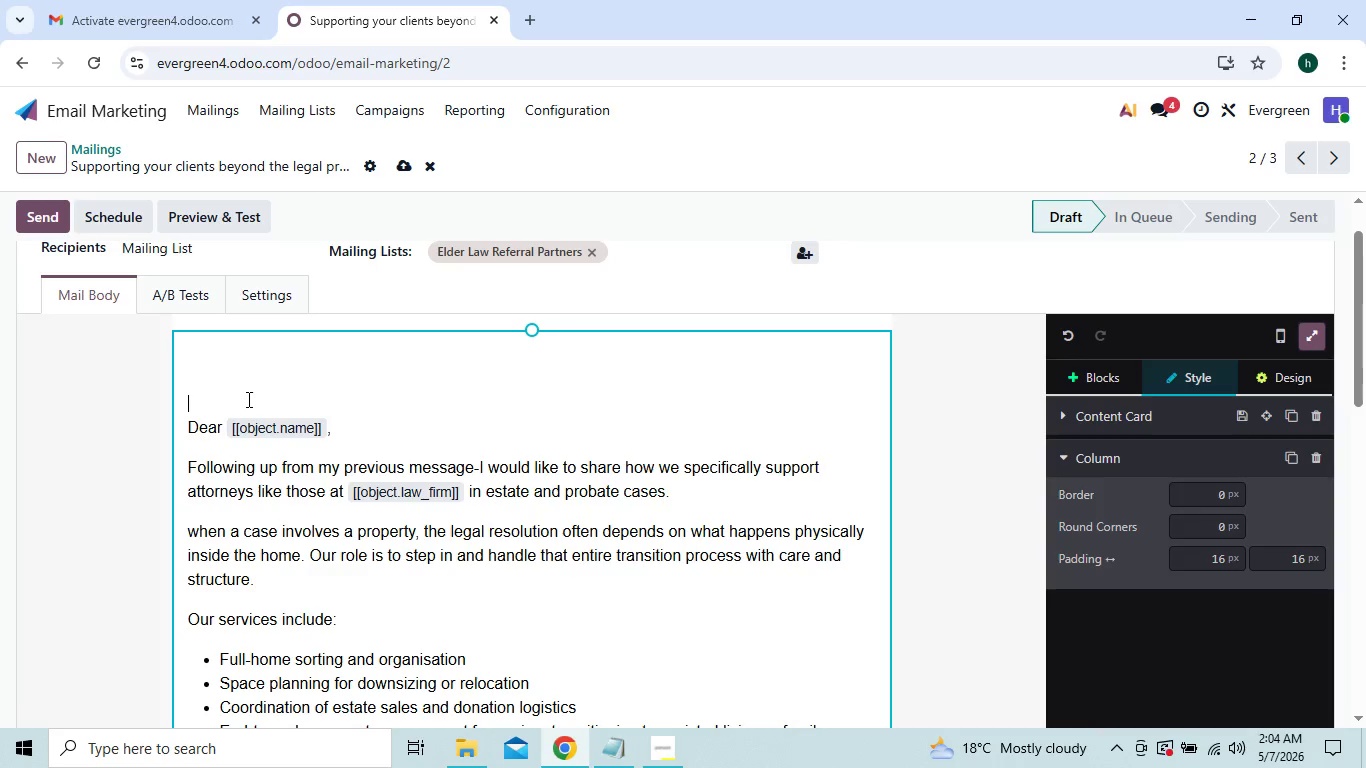 
key(Backspace)
 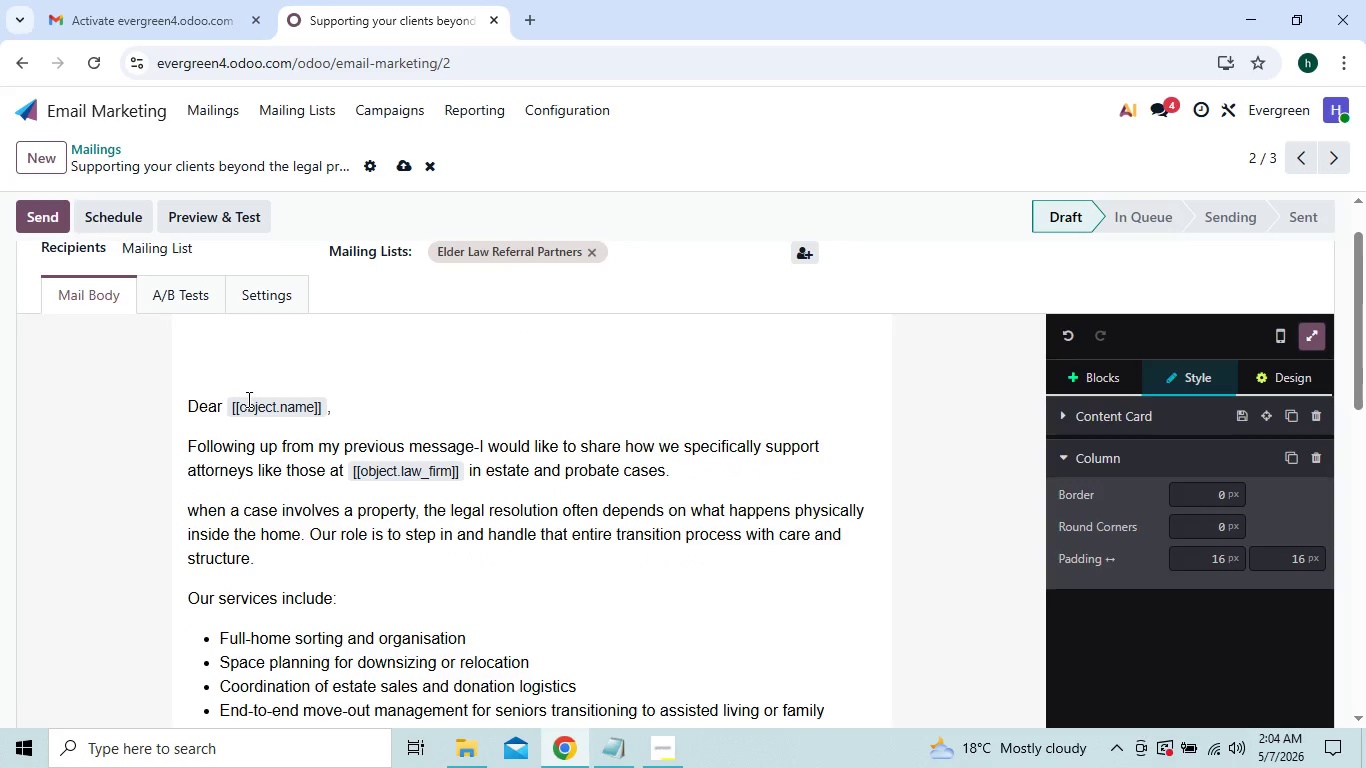 
key(Backspace)
 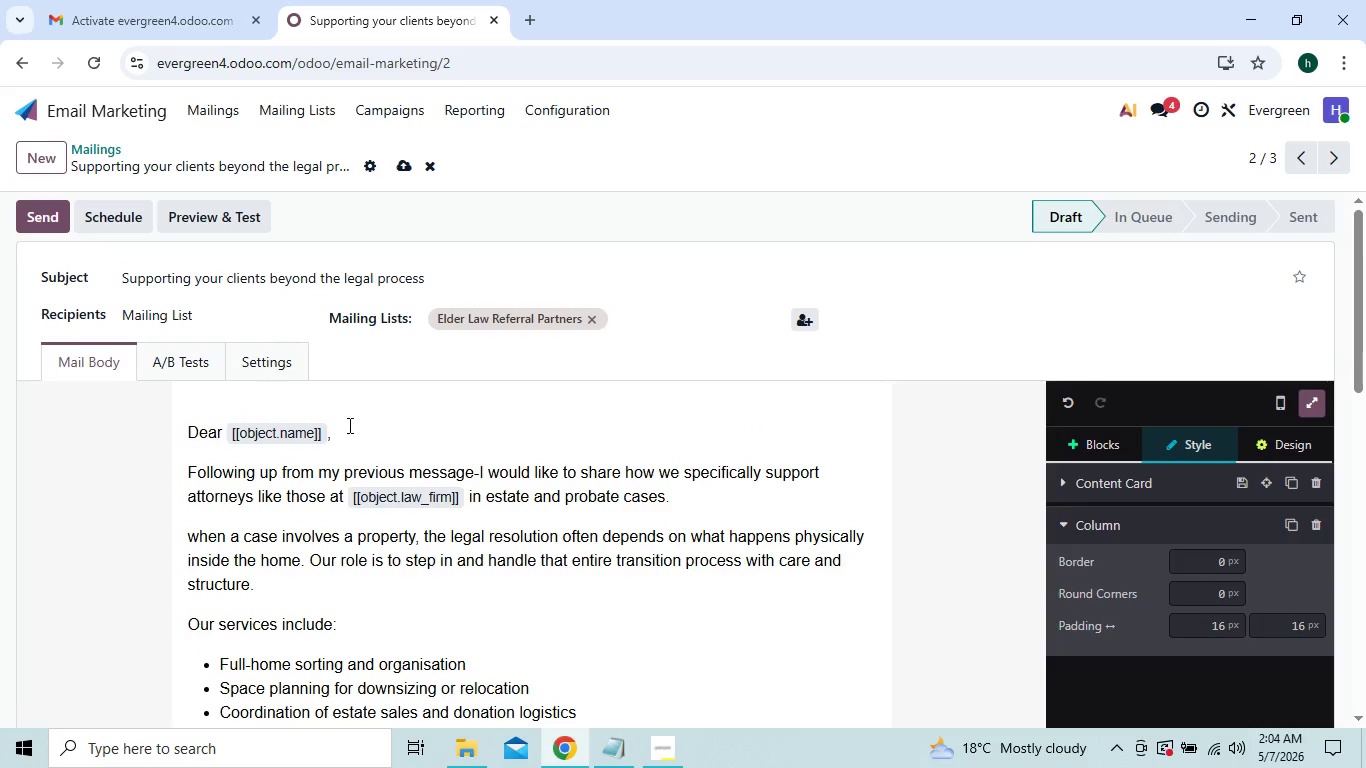 
left_click([5, 547])
 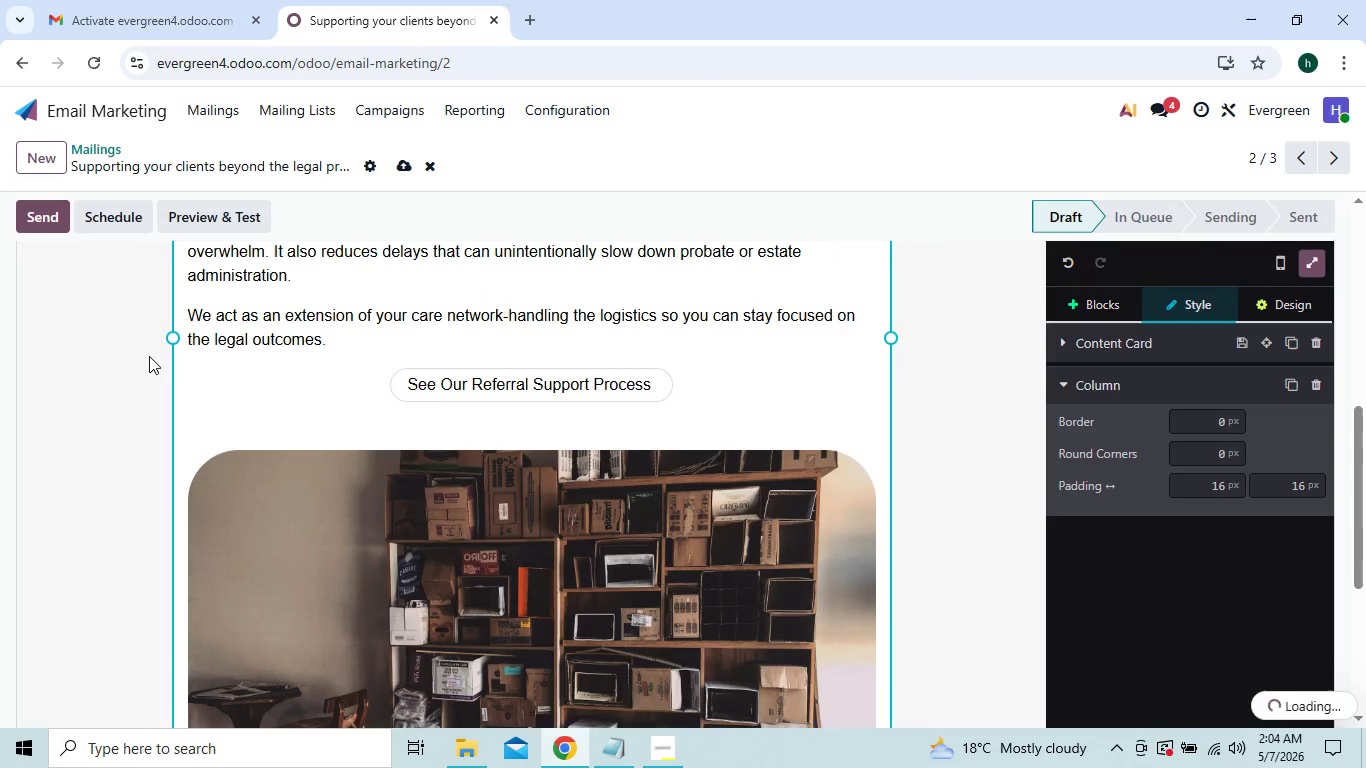 
wait(7.38)
 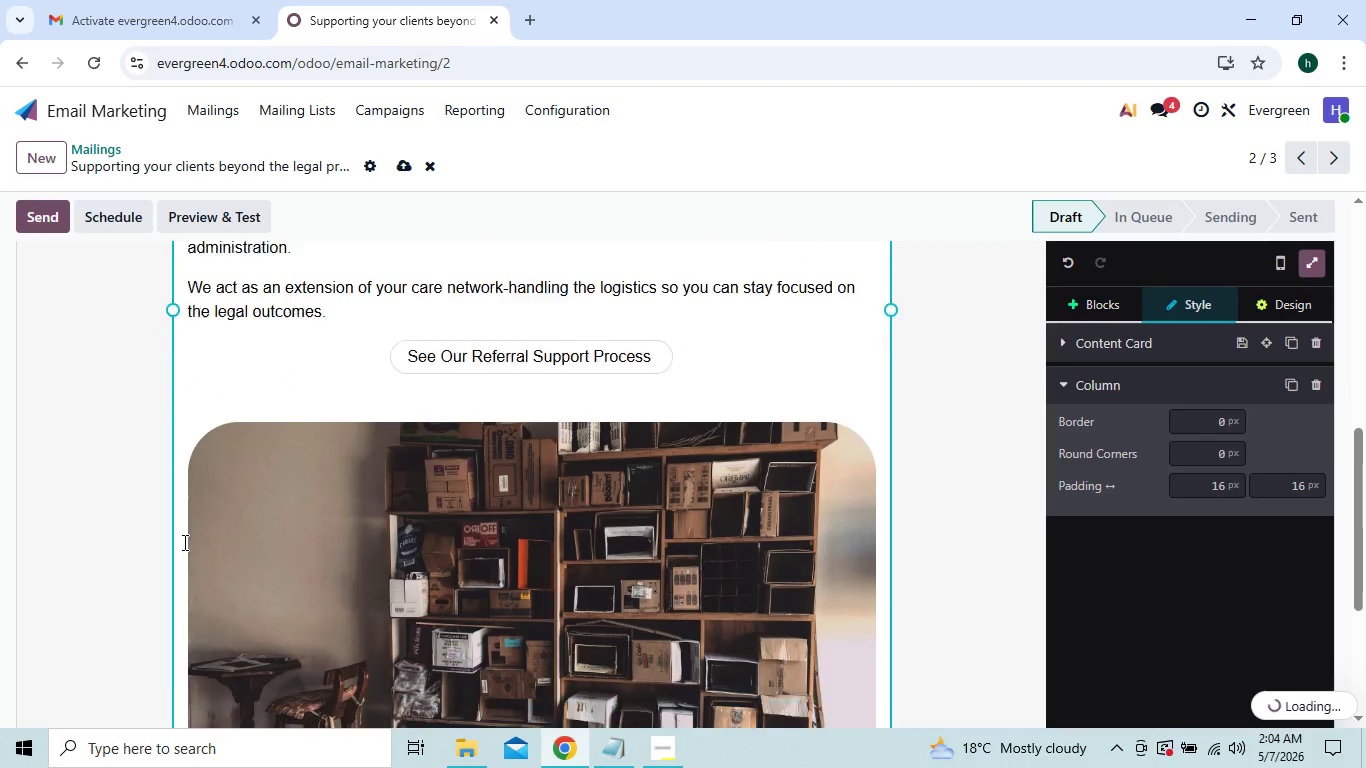 
left_click([399, 161])
 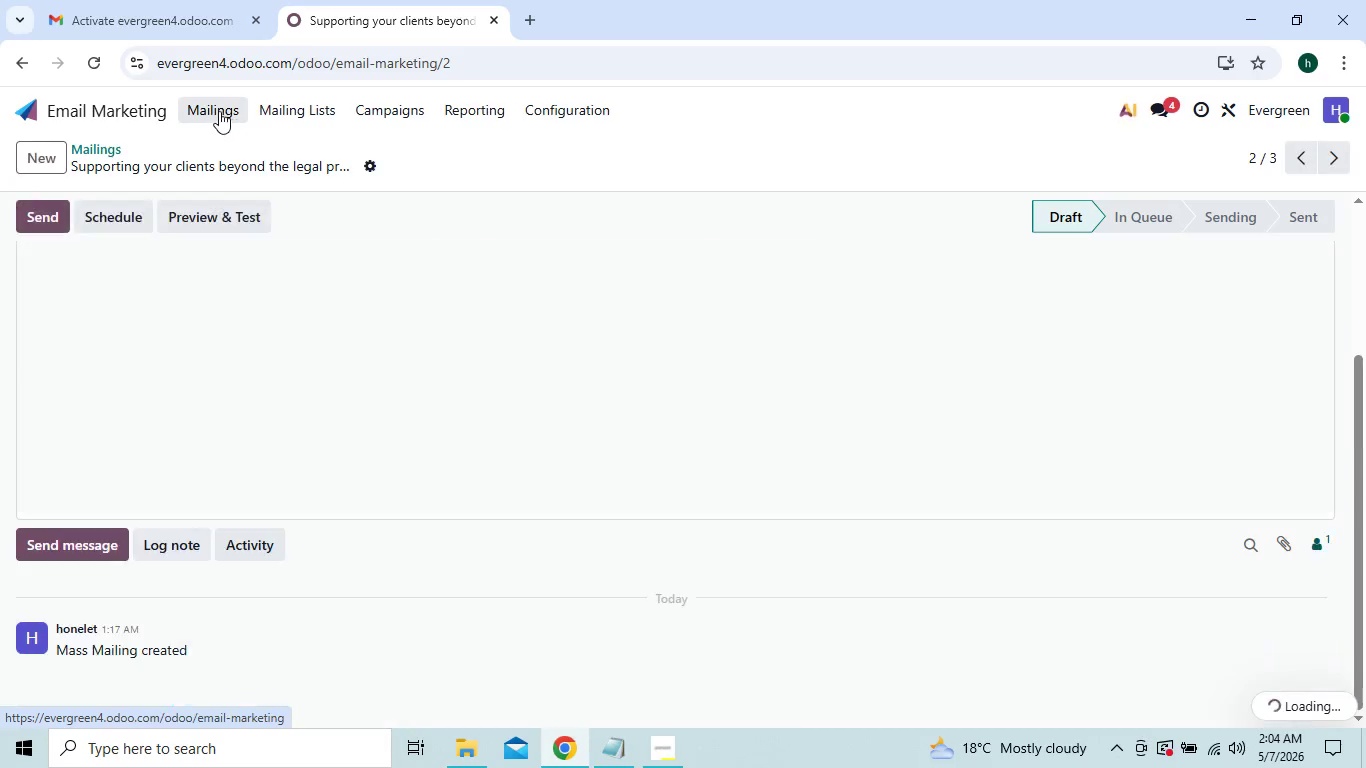 
left_click([219, 111])
 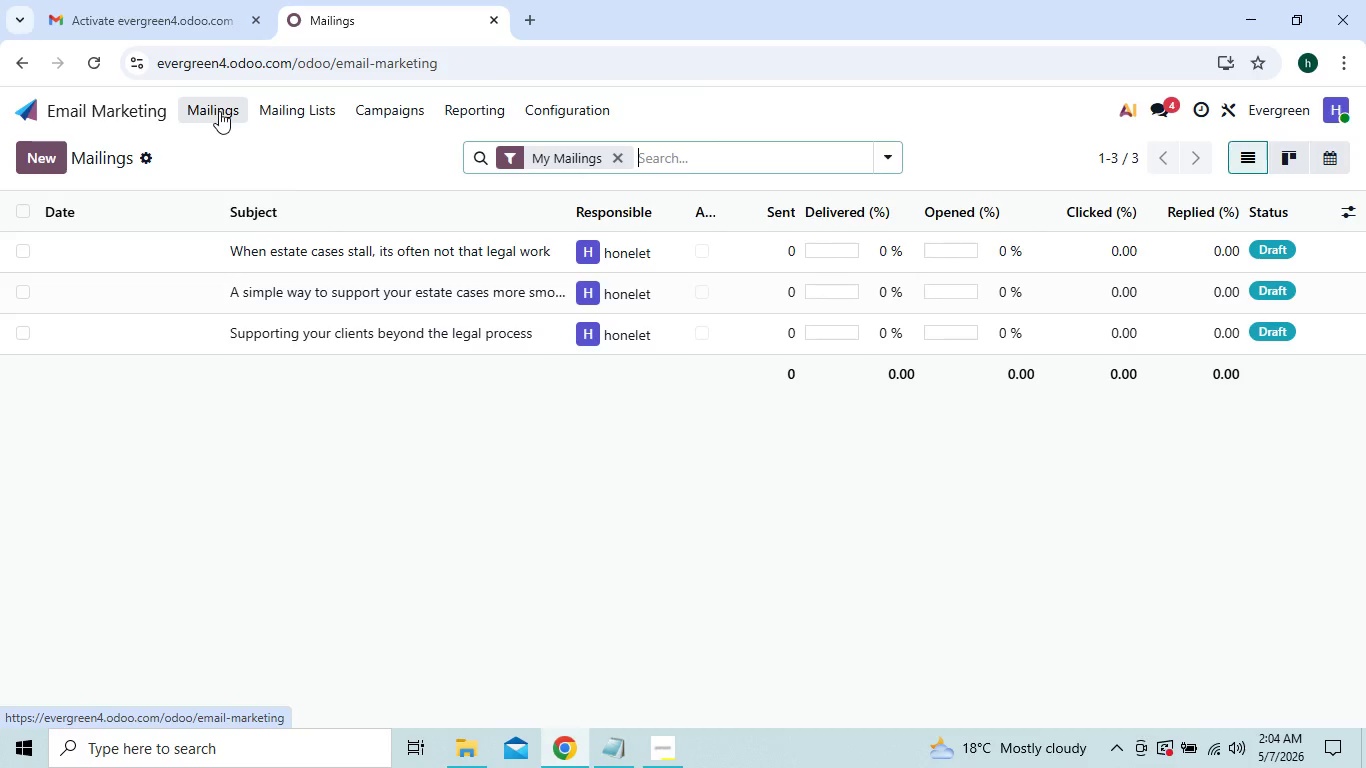 
mouse_move([298, 205])
 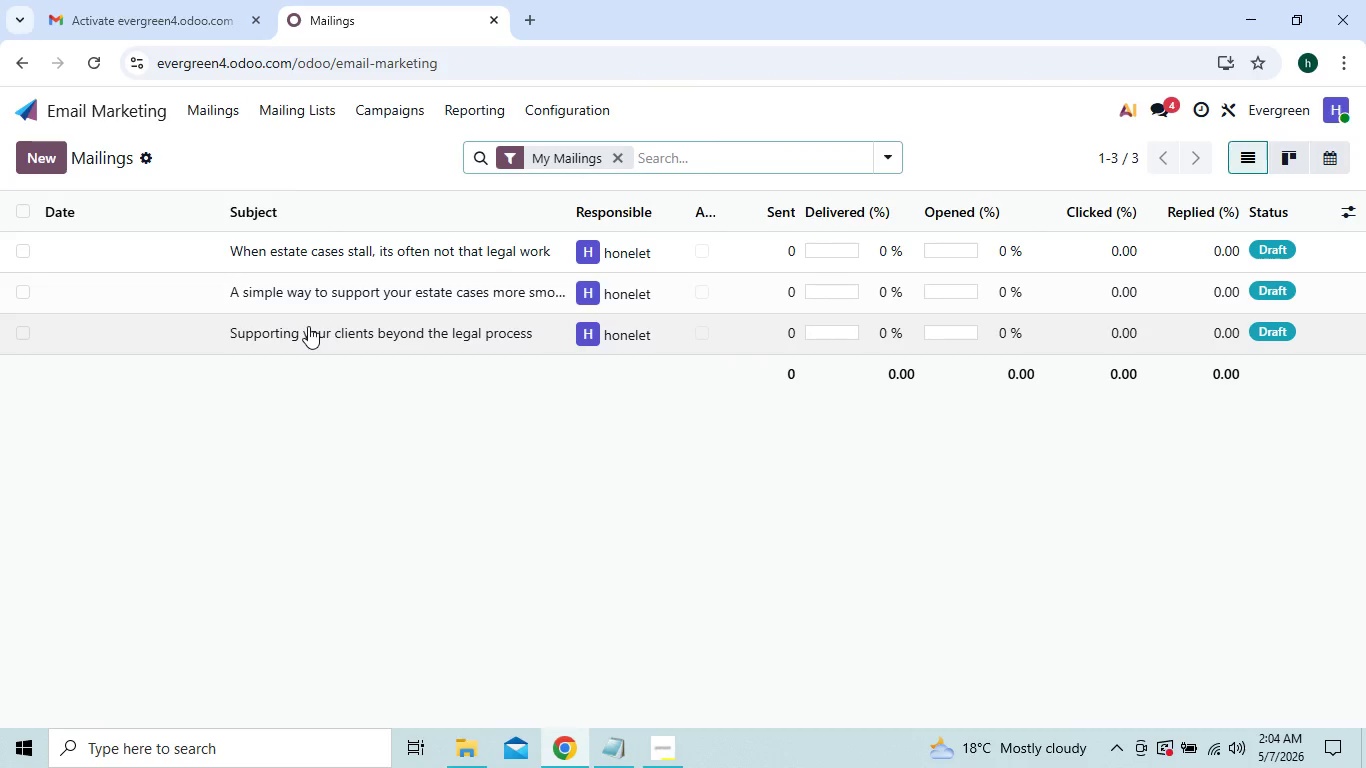 
left_click([308, 326])
 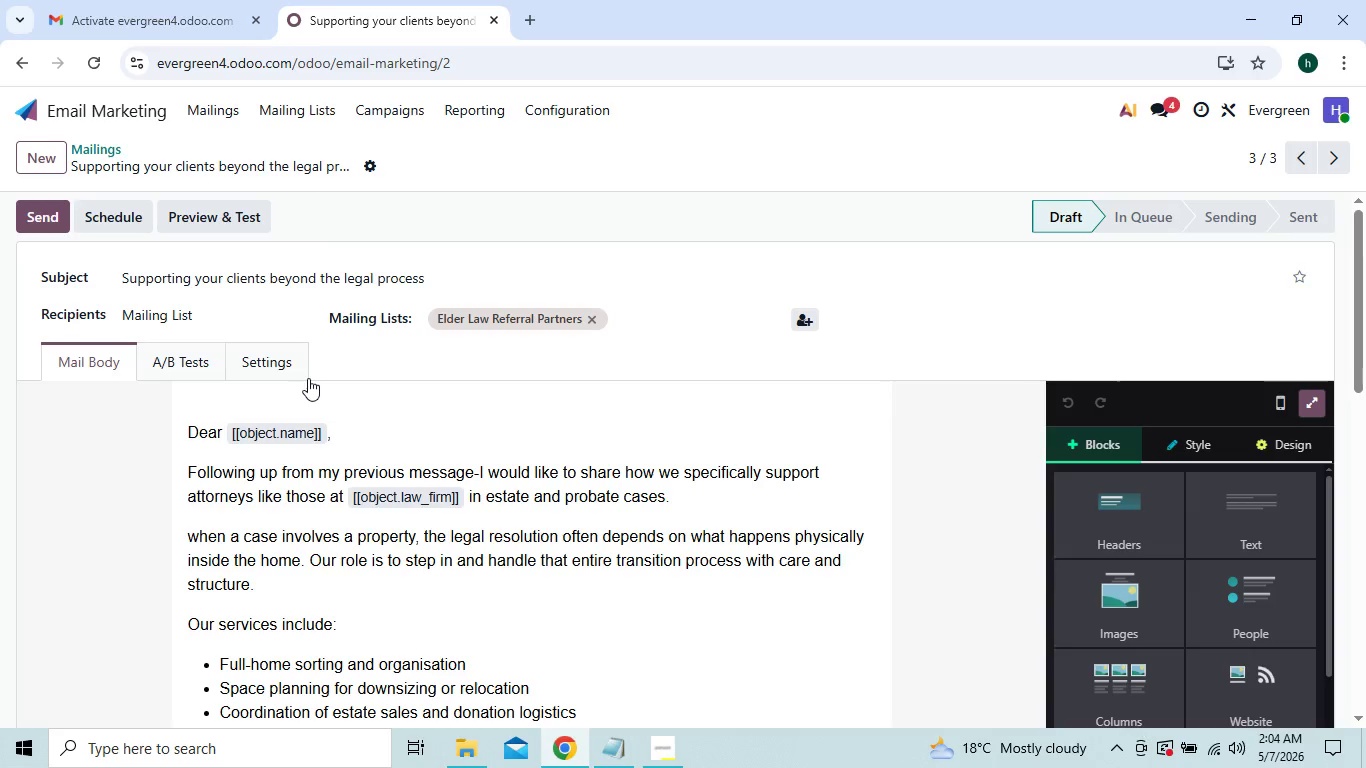 
wait(10.61)
 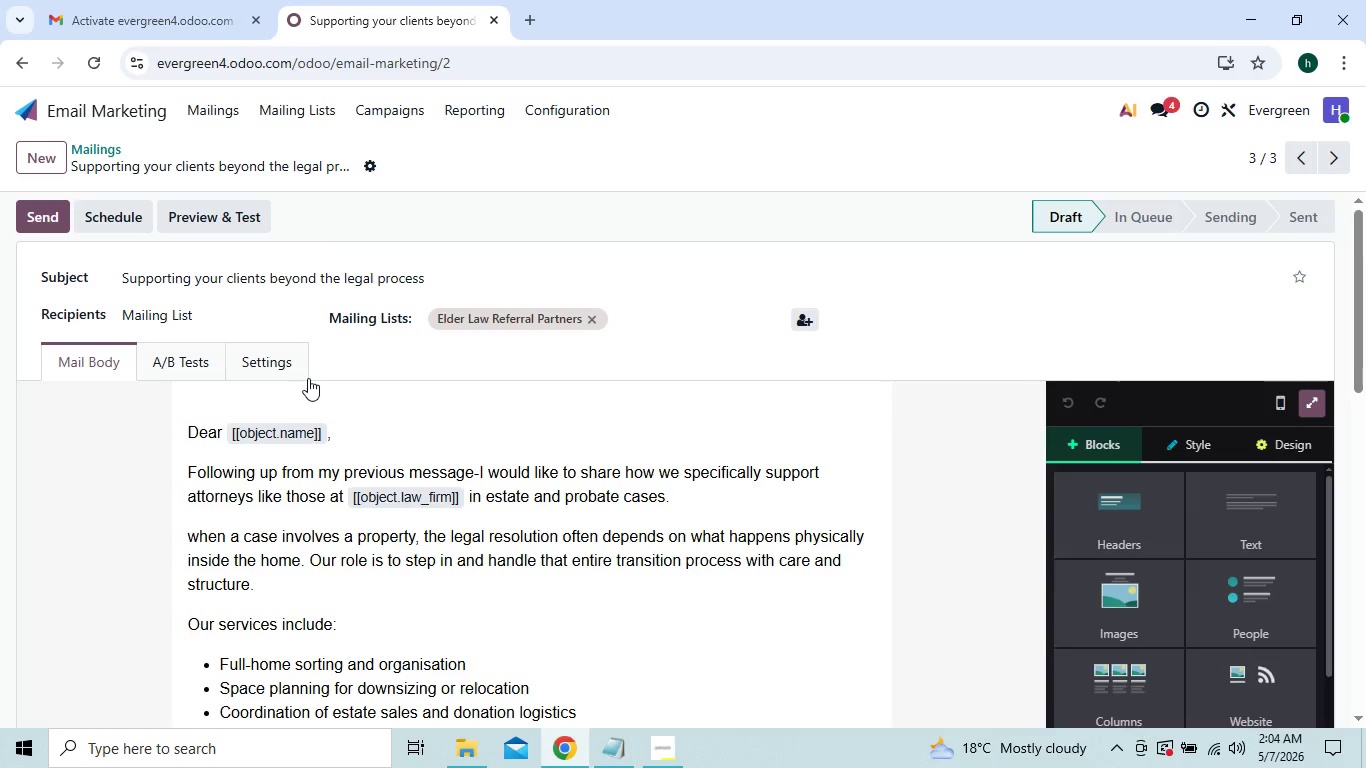 
left_click([222, 121])
 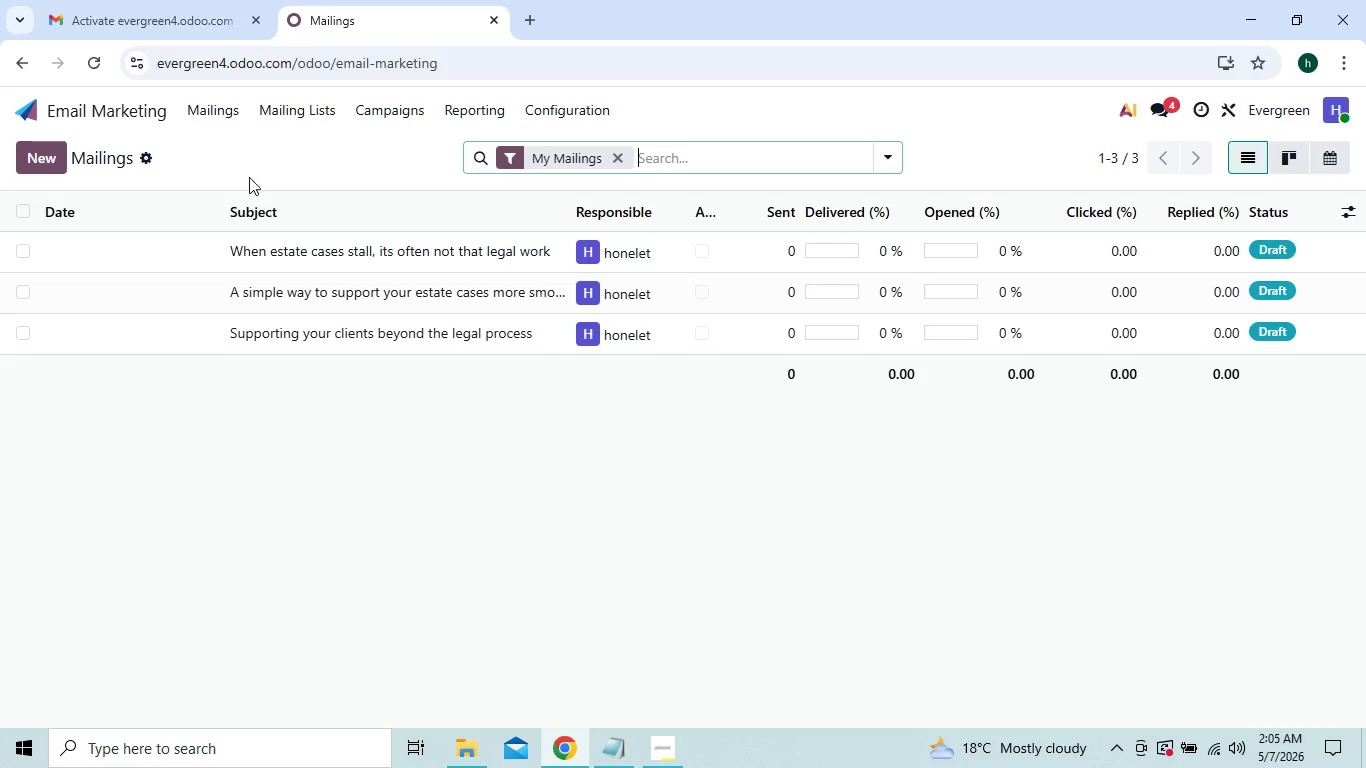 
wait(5.14)
 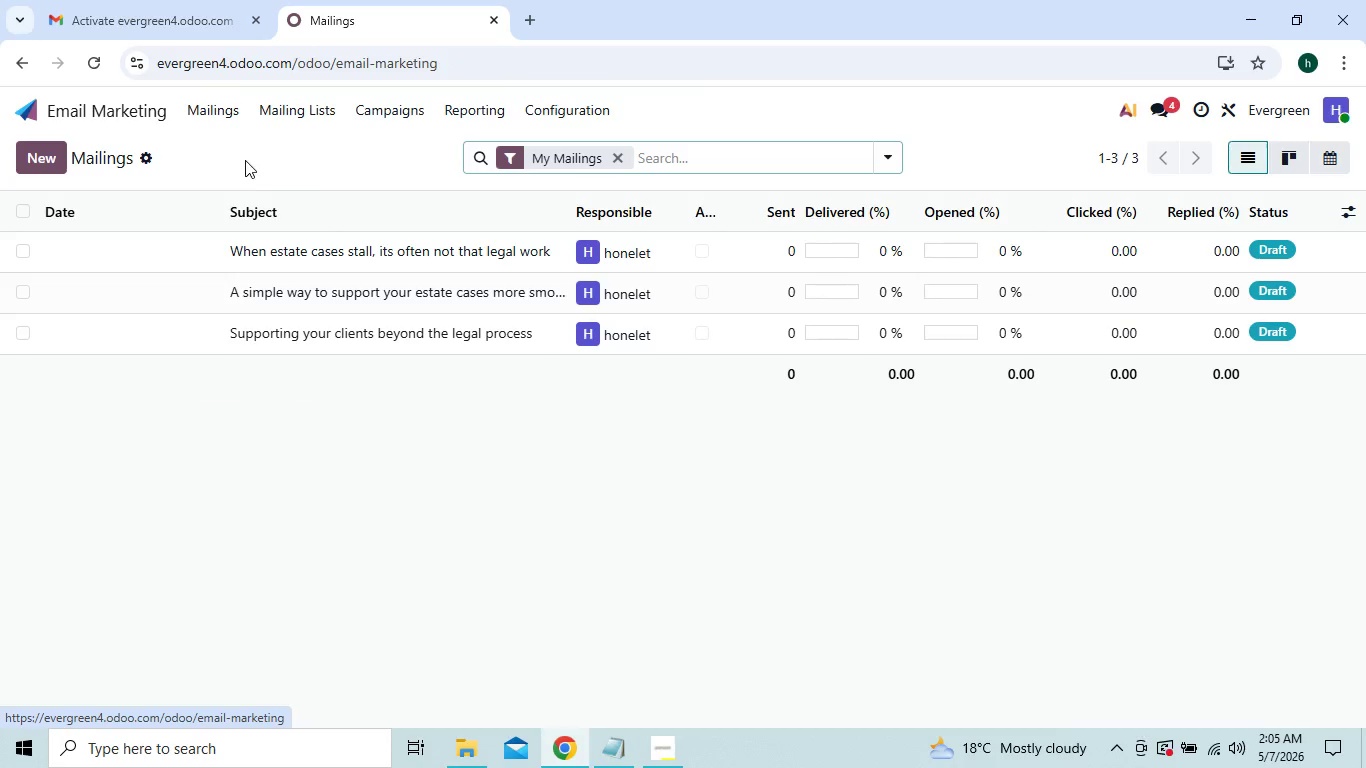 
left_click([291, 246])
 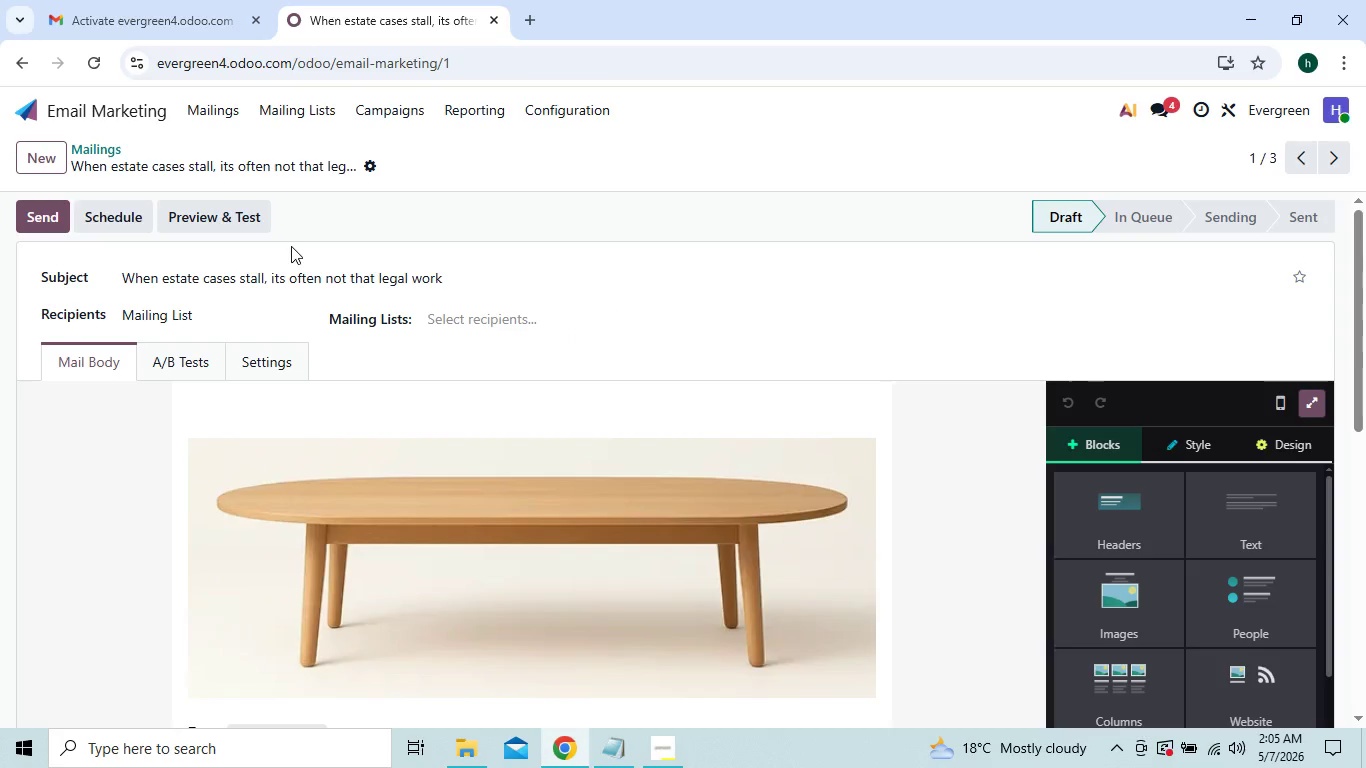 
left_click([382, 505])
 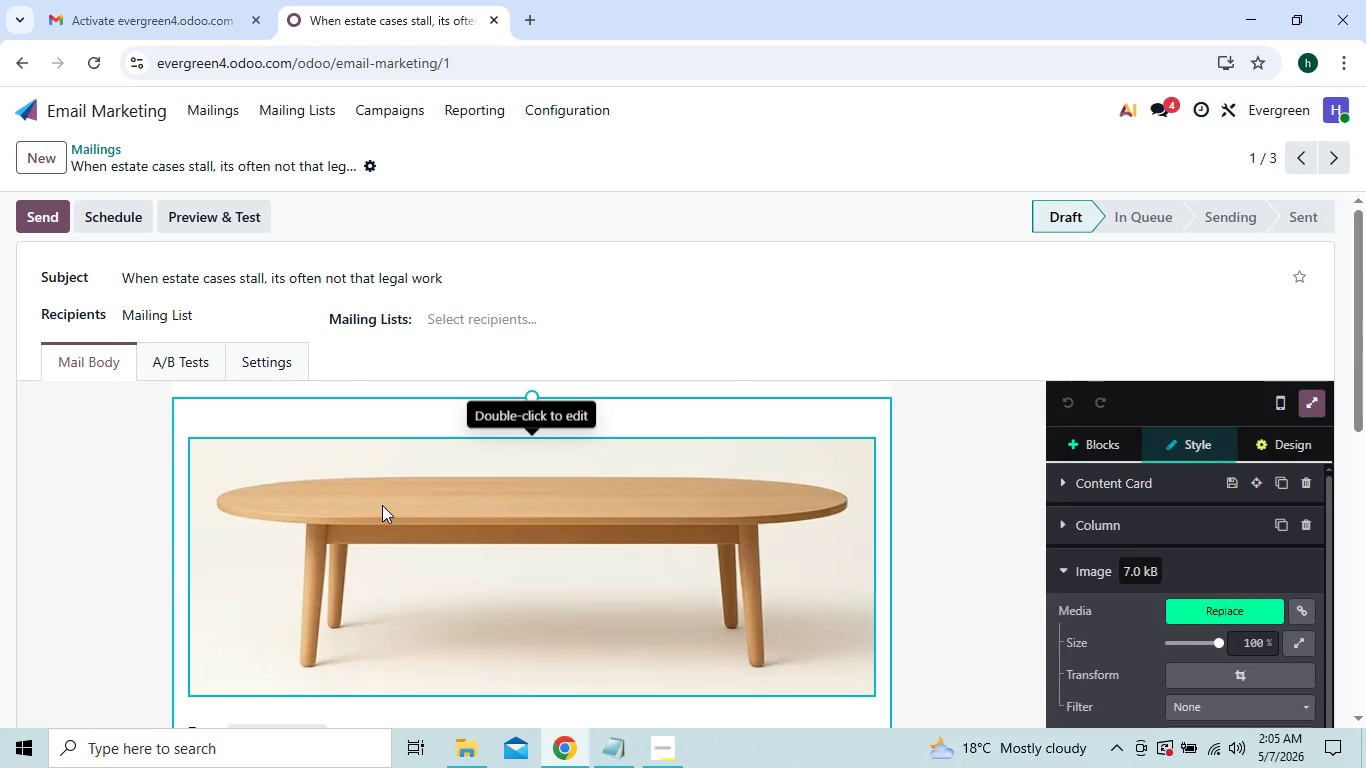 
key(Delete)
 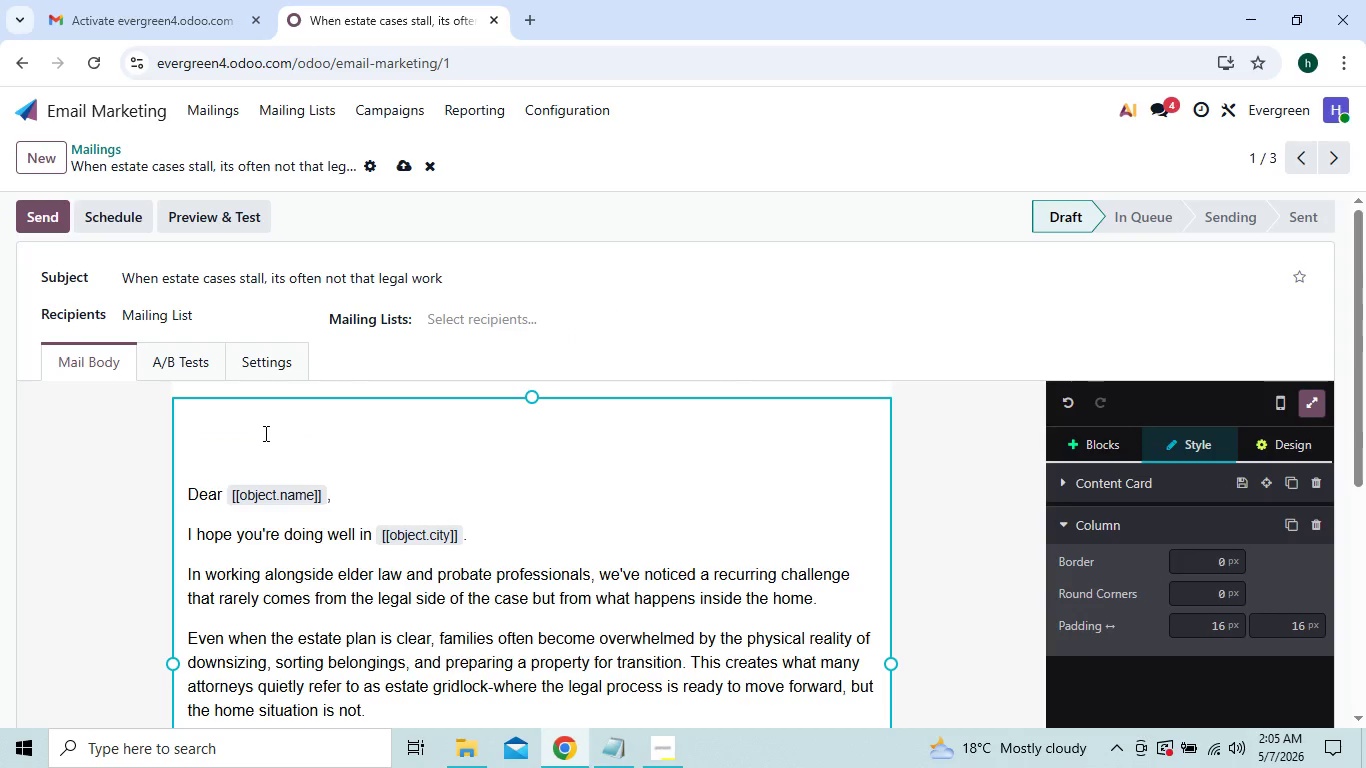 
left_click([254, 440])
 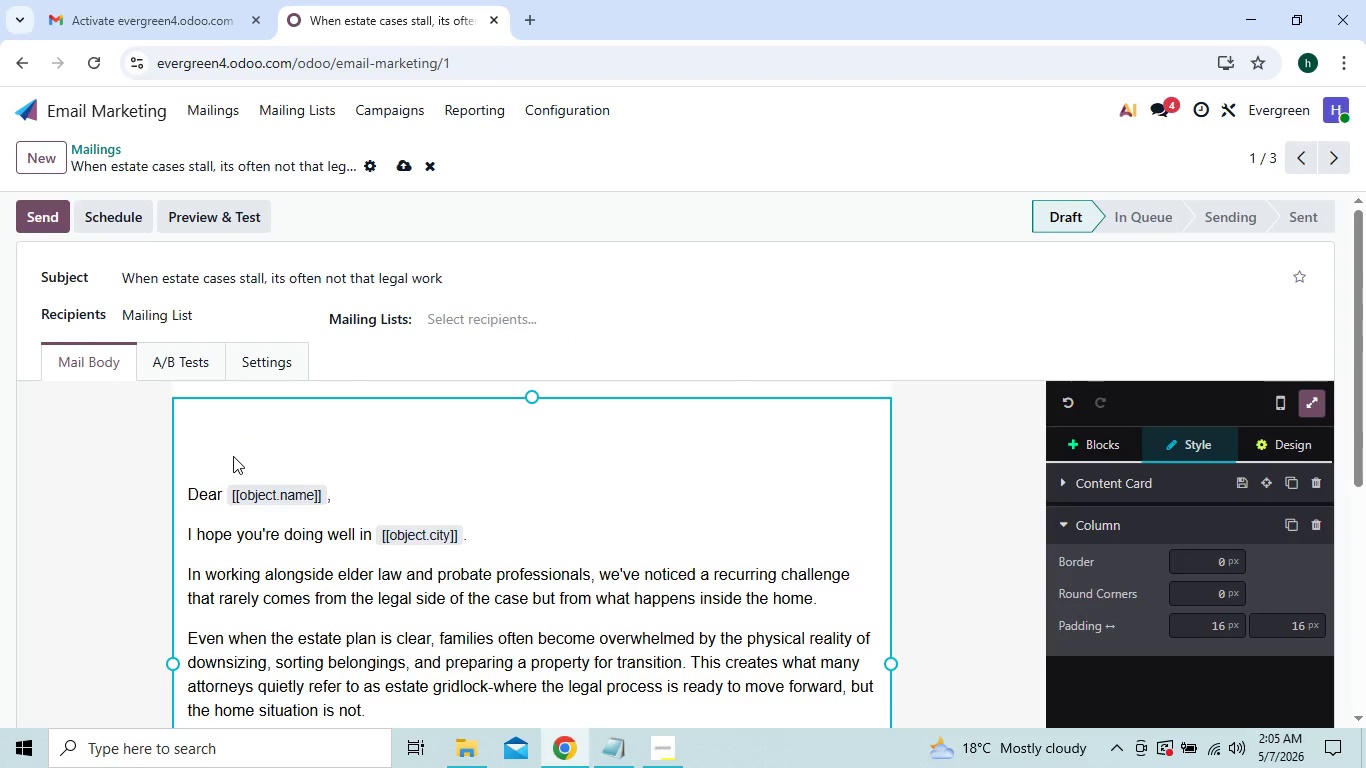 
left_click([233, 456])
 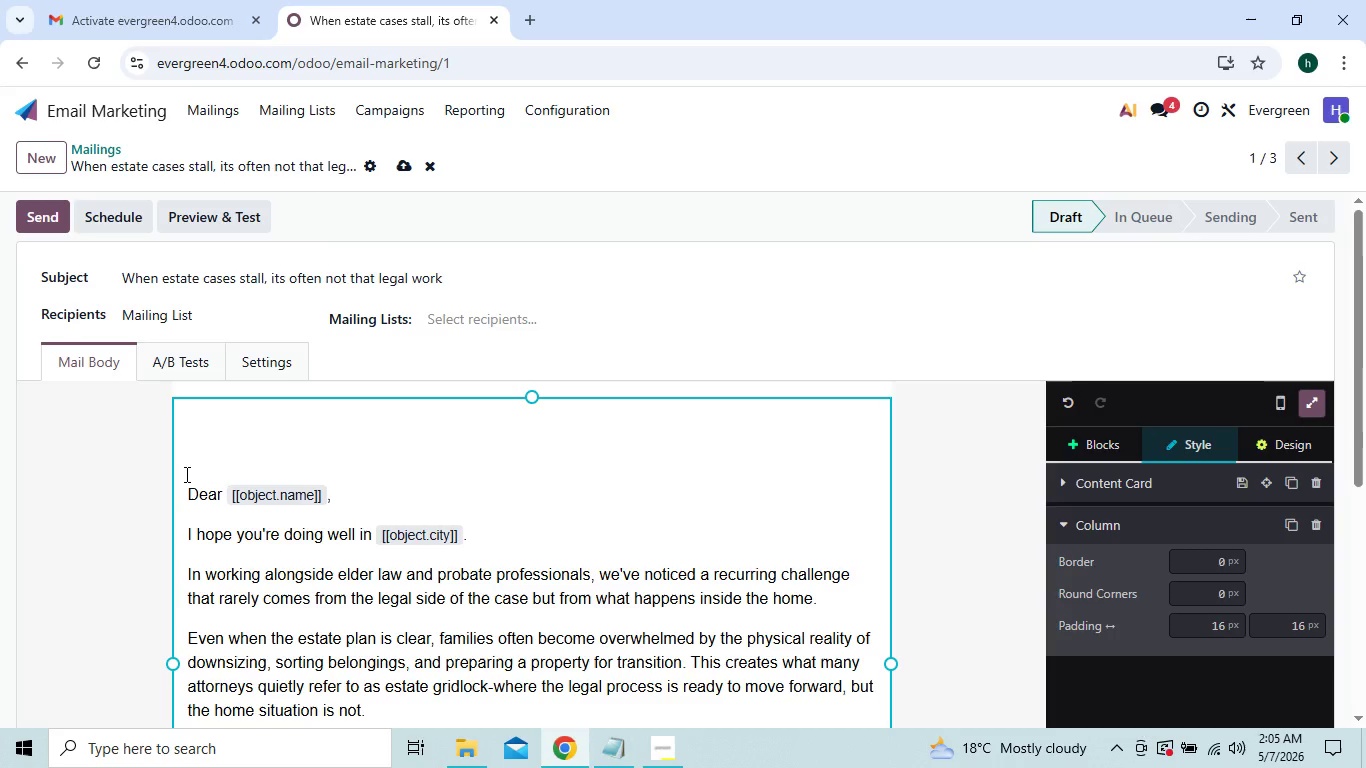 
left_click([185, 474])
 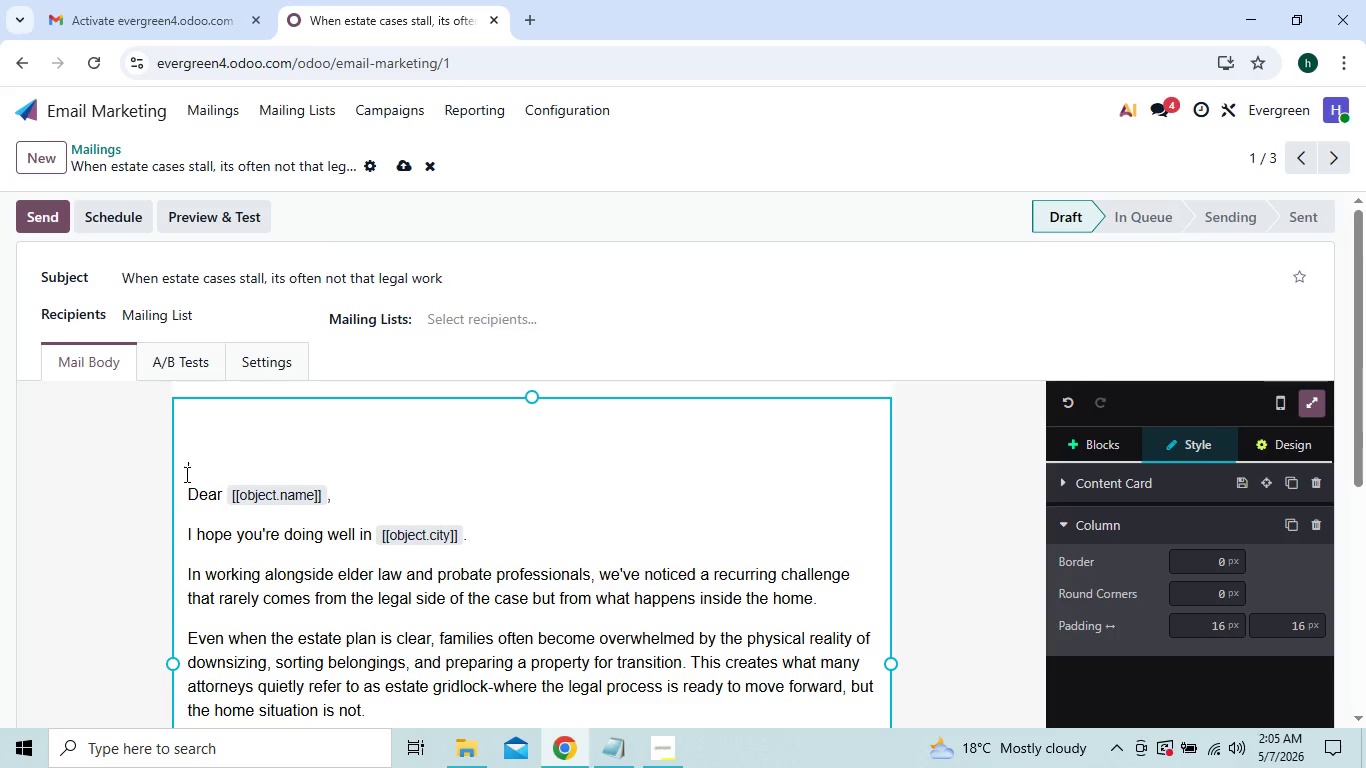 
key(Backspace)
 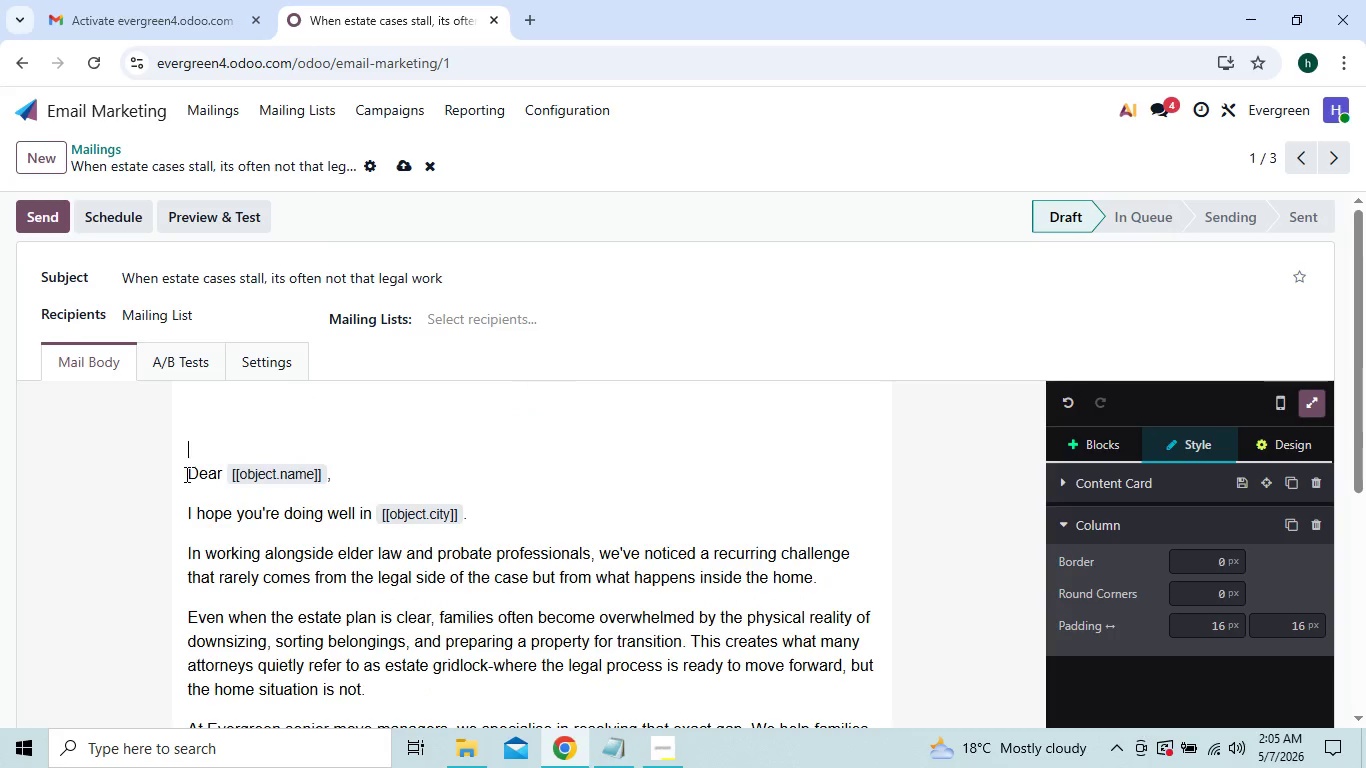 
key(Backspace)
 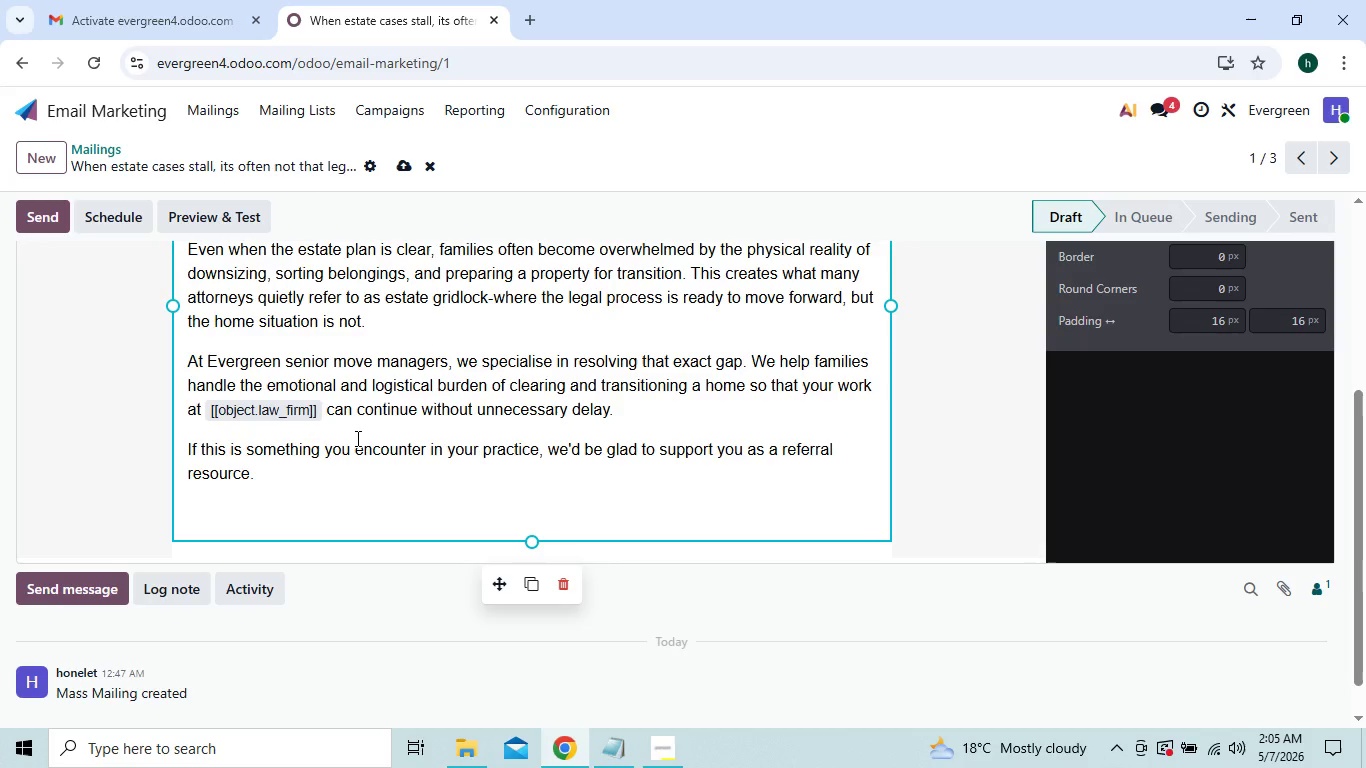 
wait(20.36)
 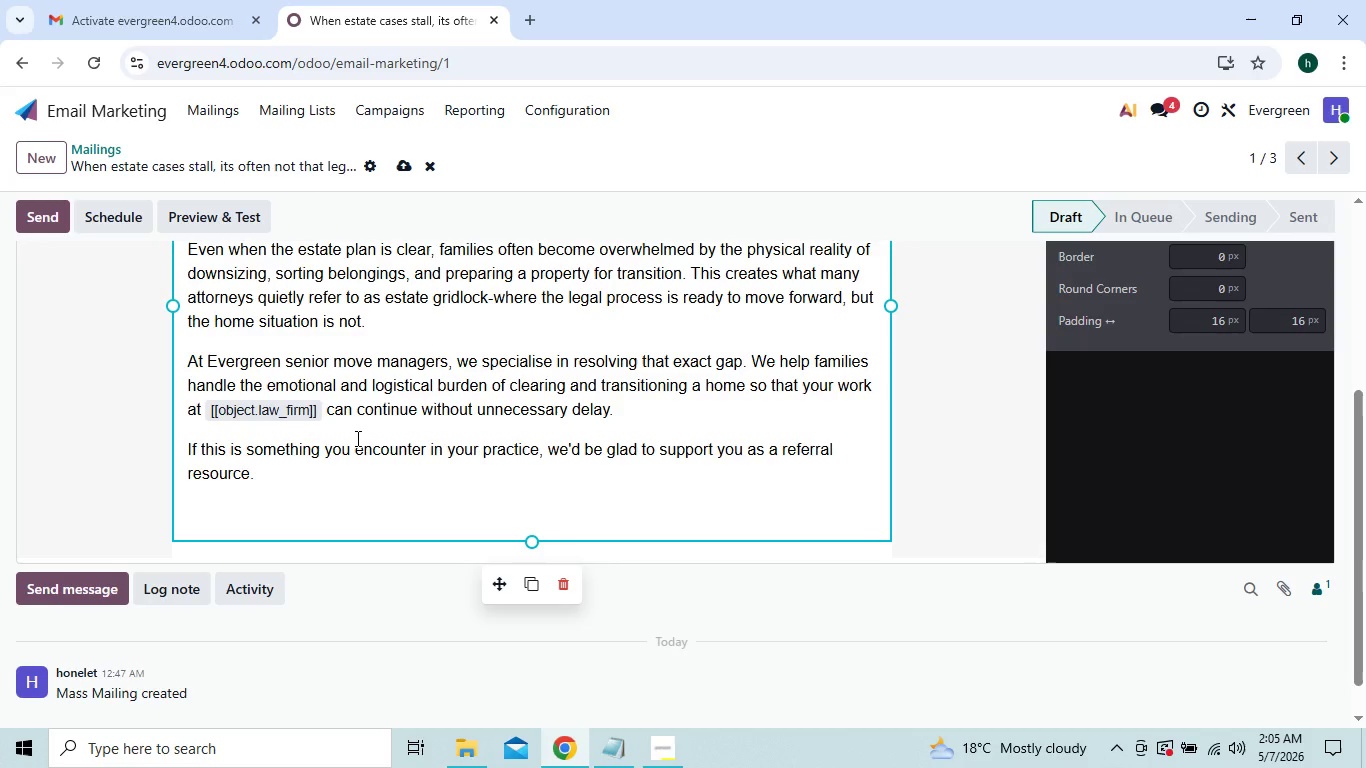 
left_click([358, 500])
 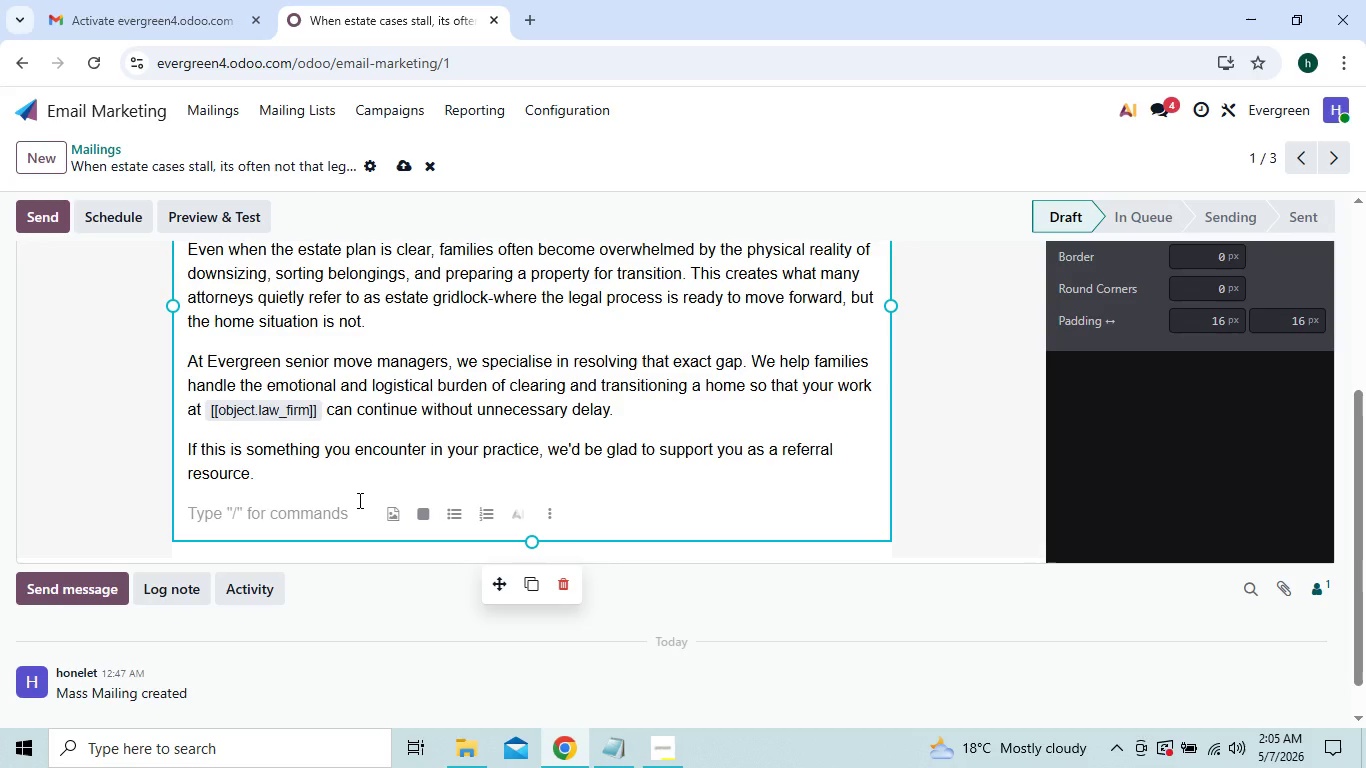 
key(Enter)
 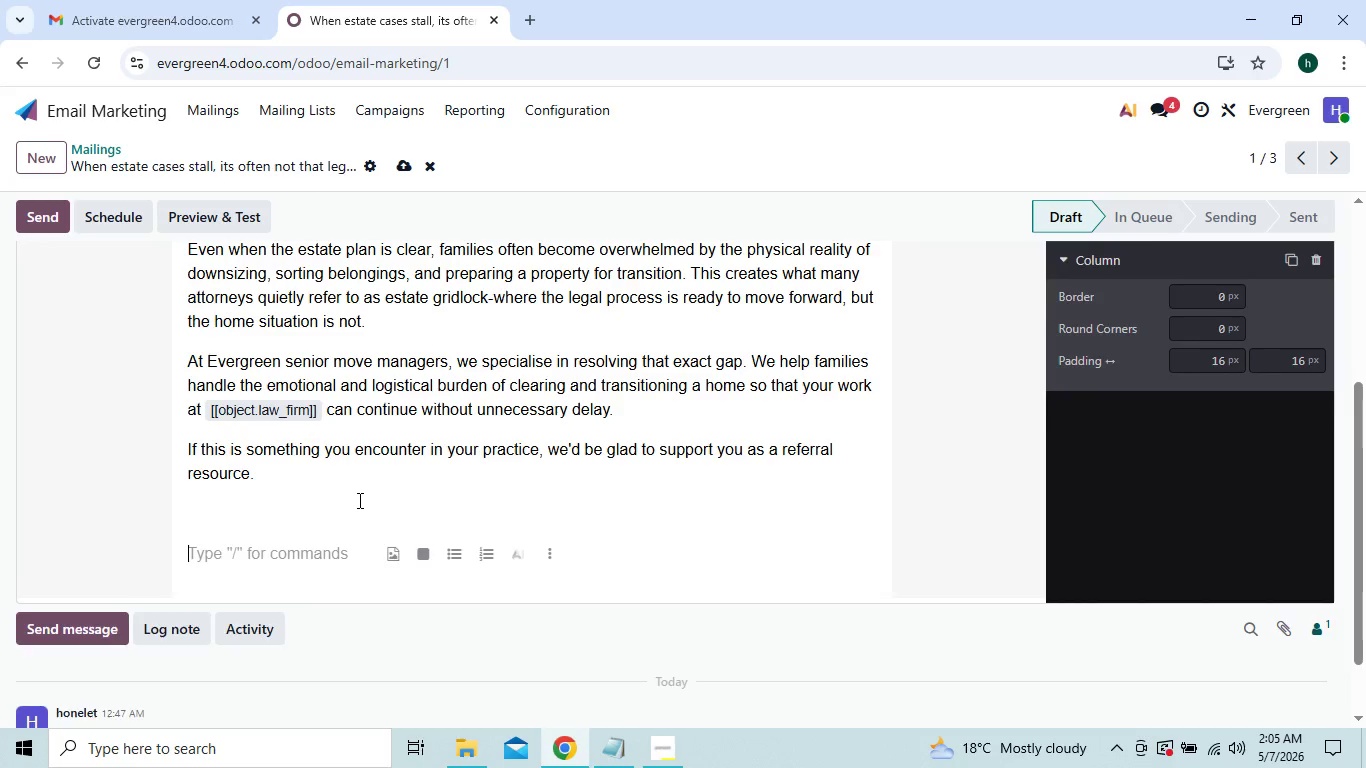 
key(Enter)
 